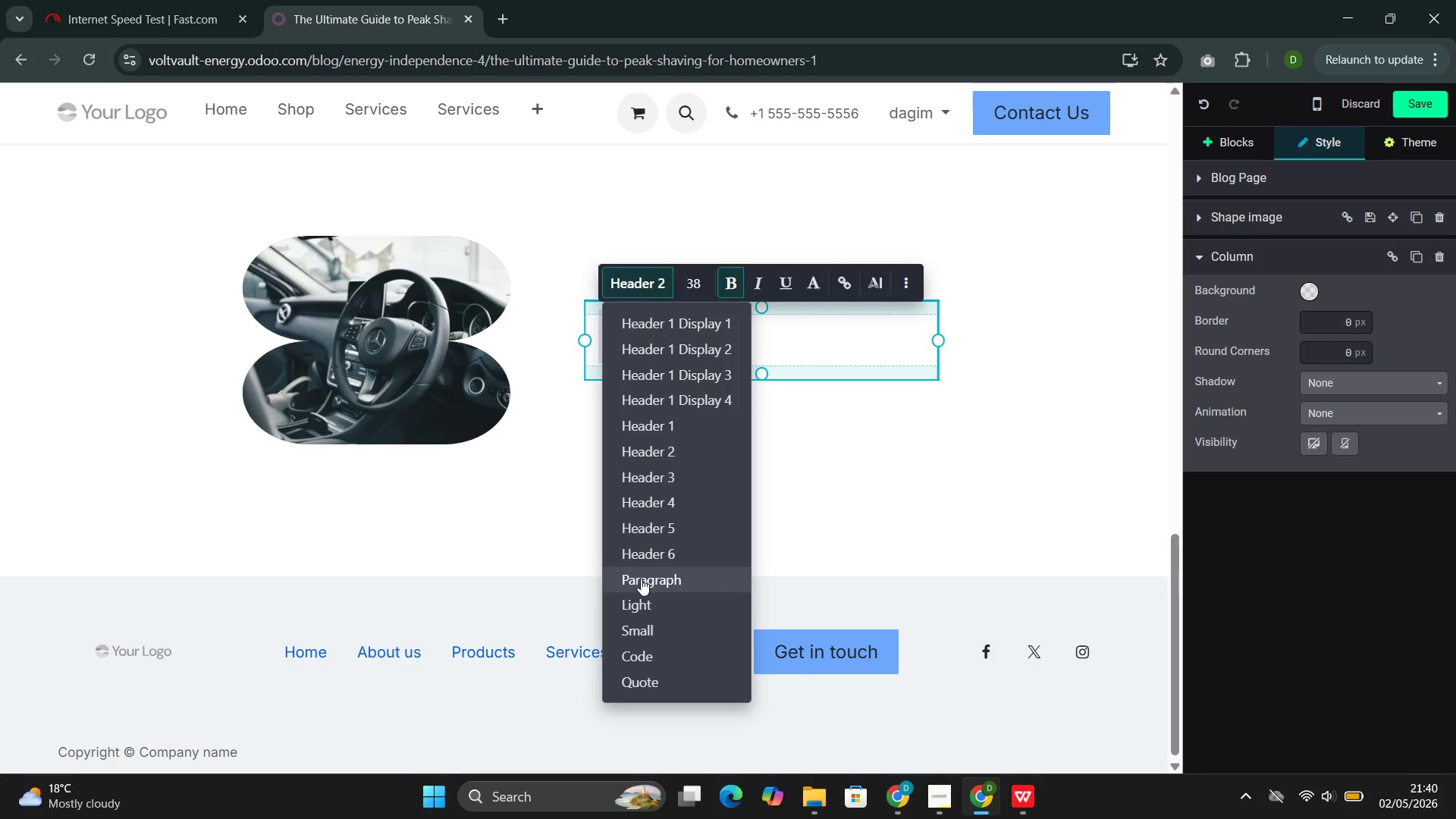 
left_click([641, 582])
 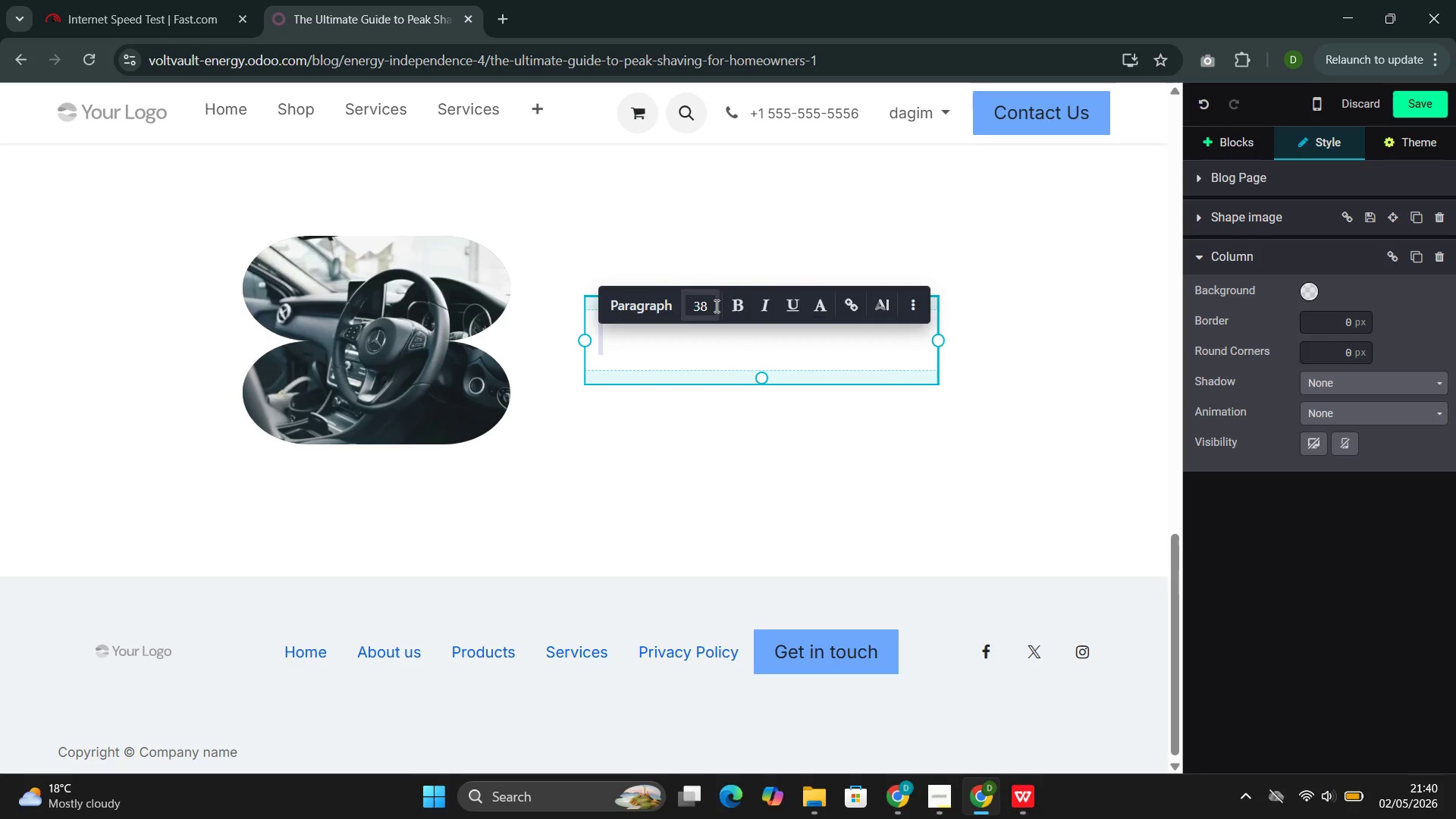 
left_click([701, 309])
 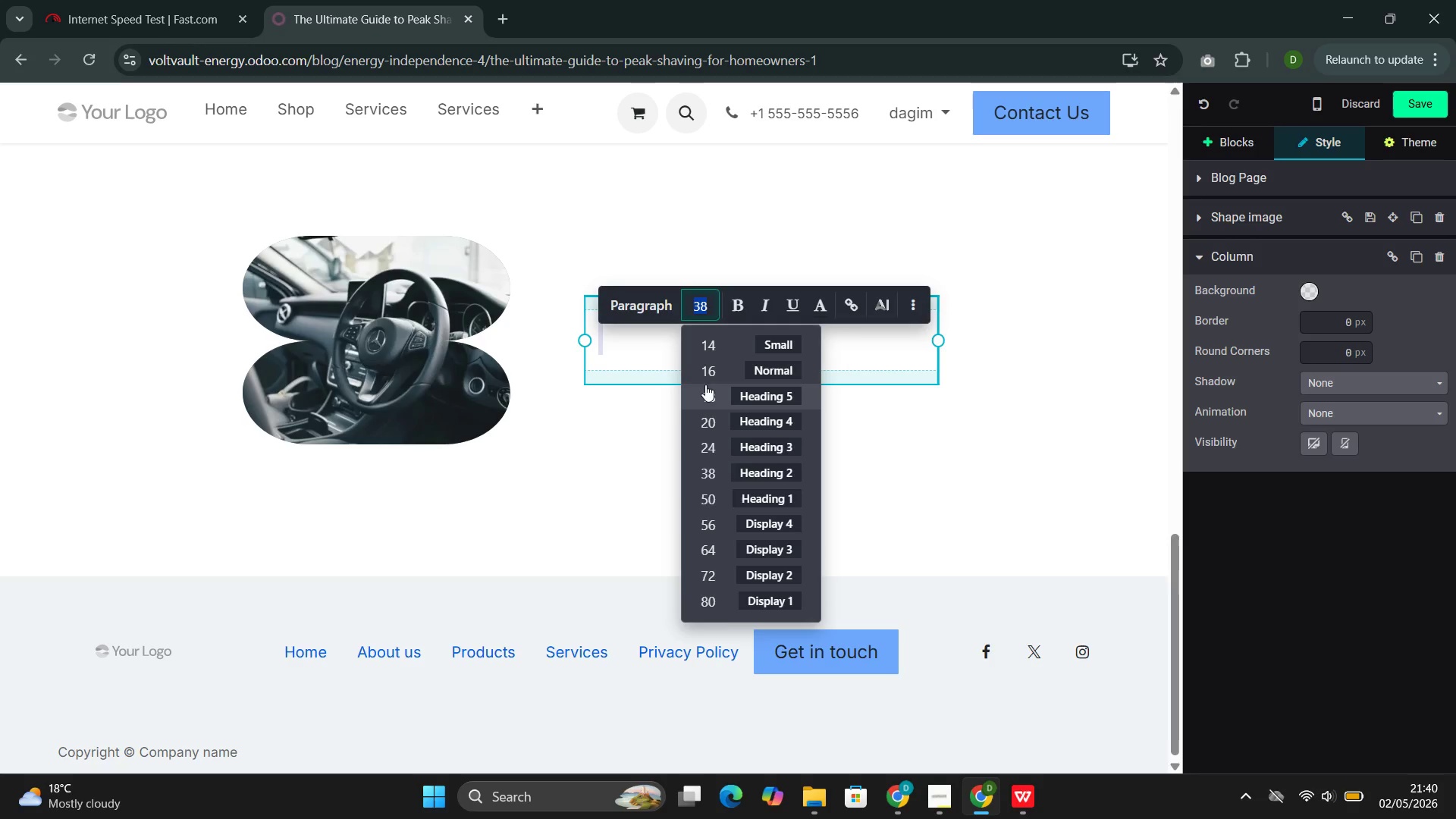 
left_click([705, 395])
 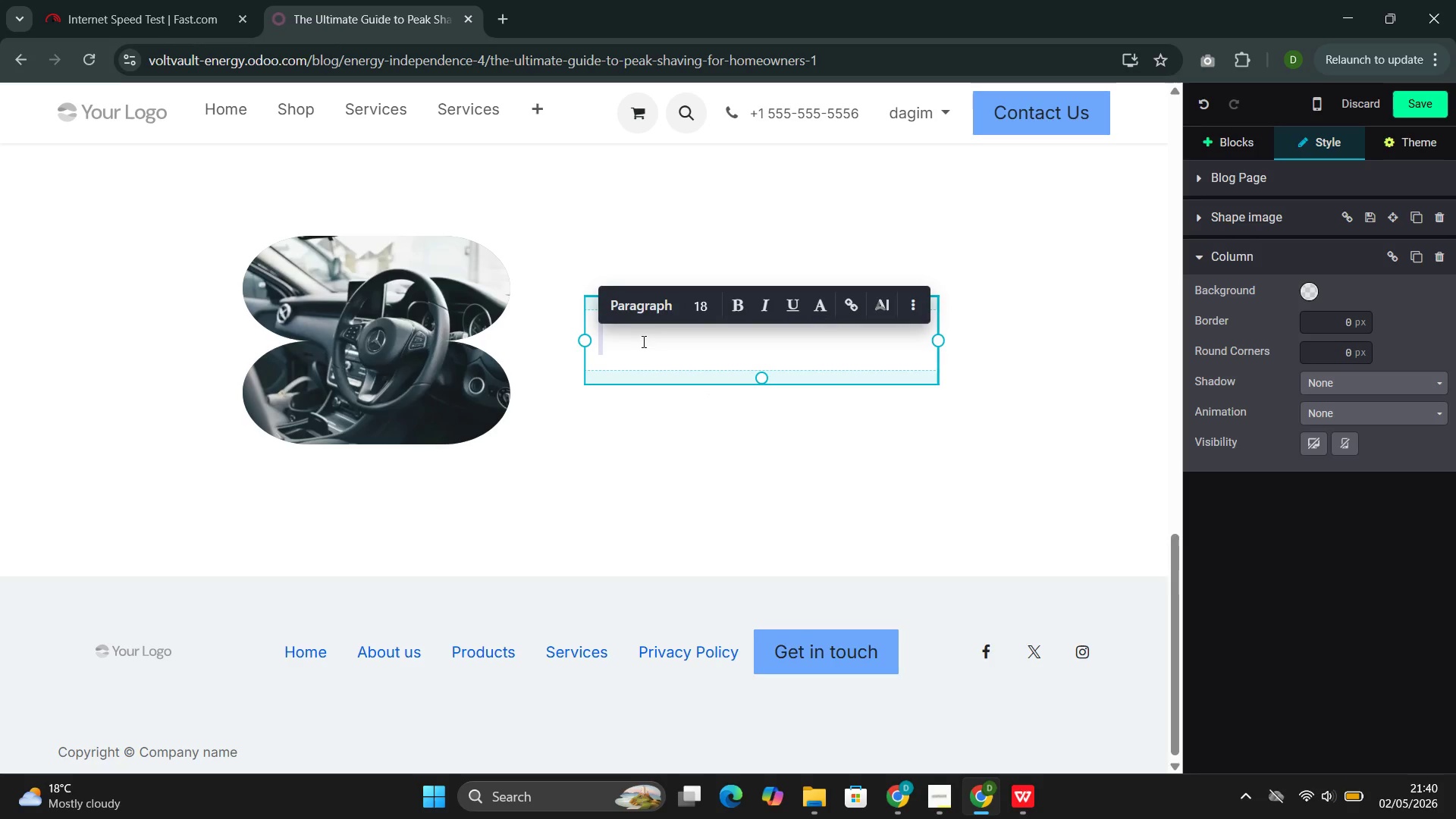 
left_click([642, 340])
 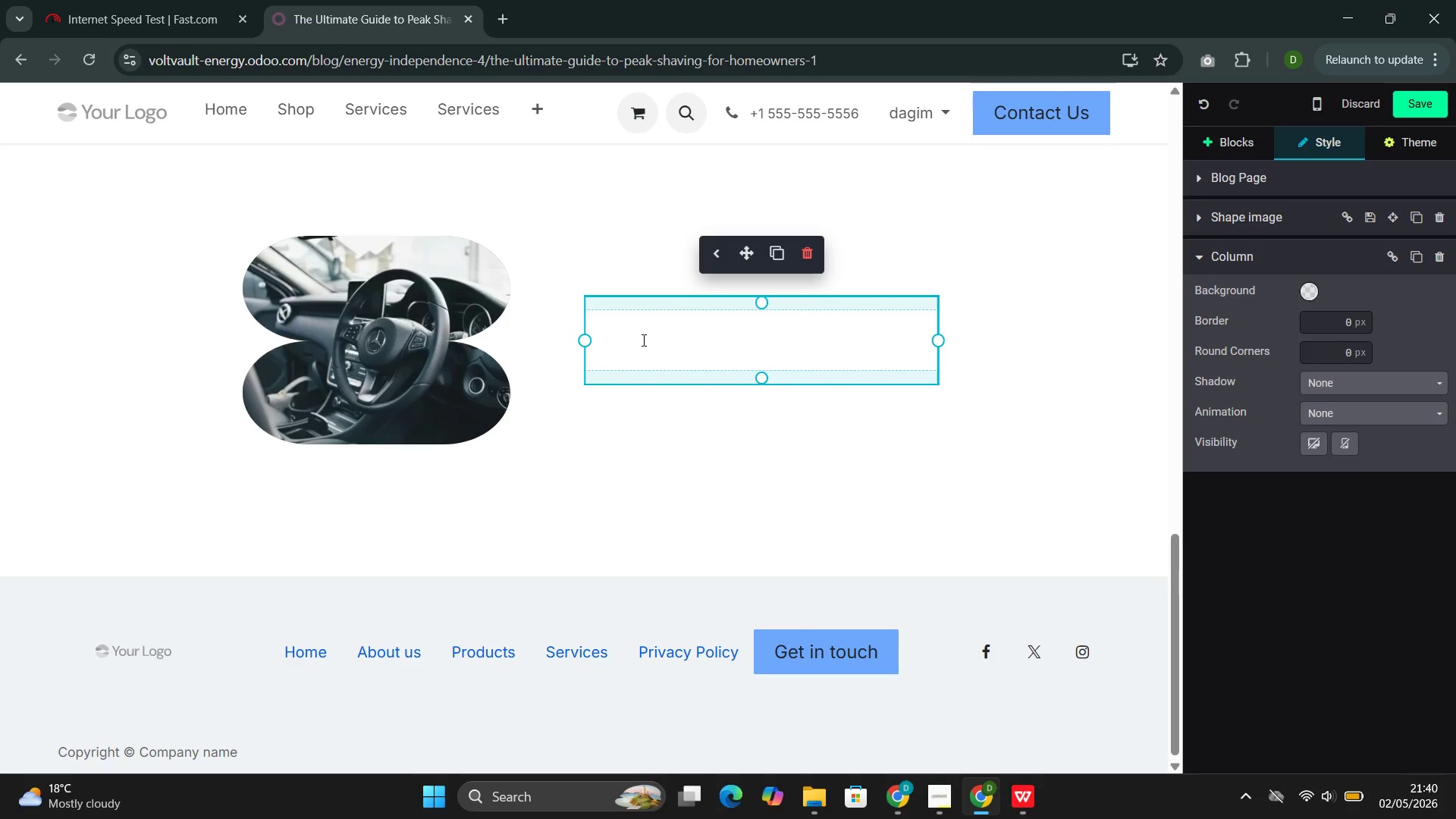 
key(Backspace)
 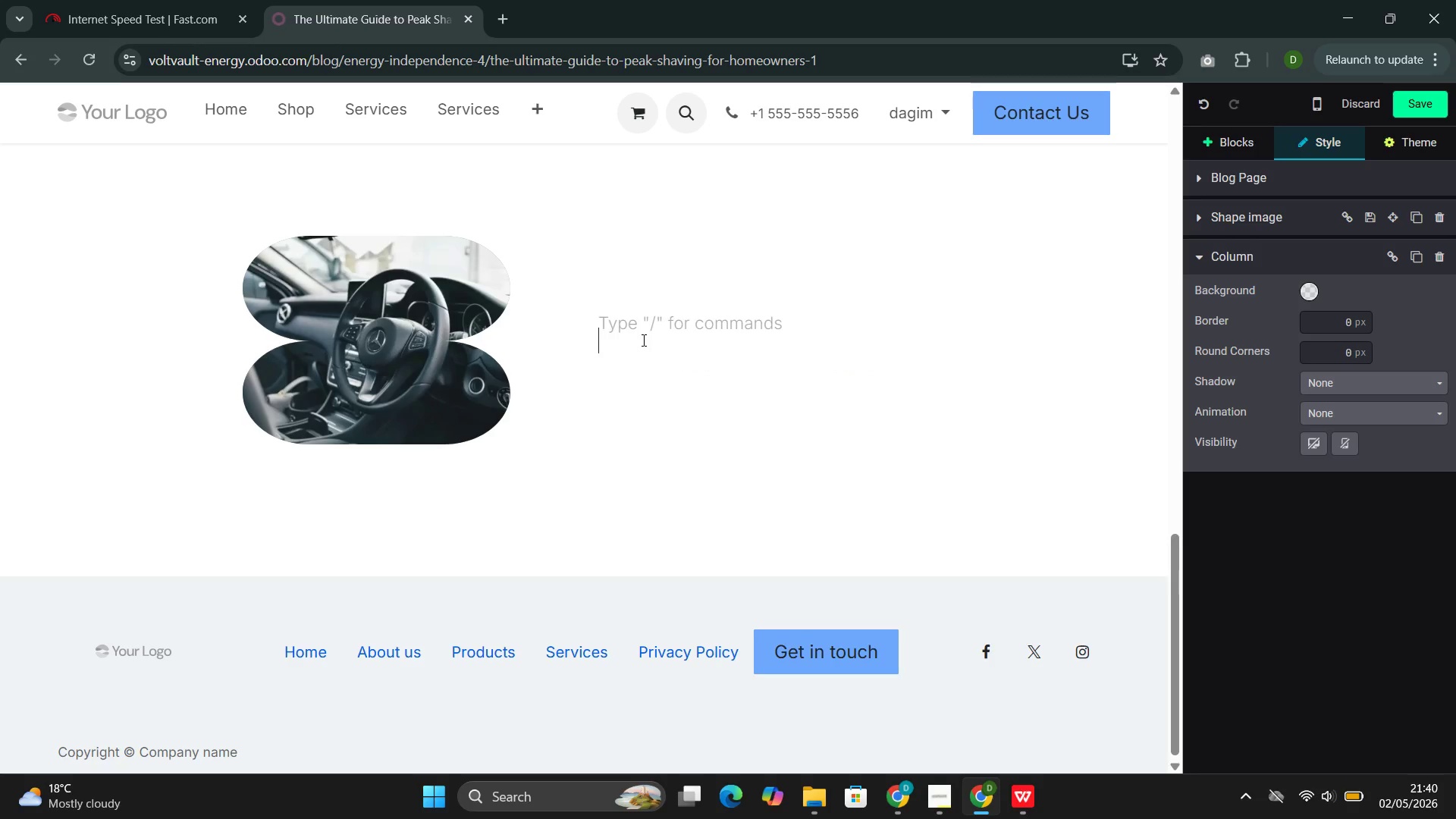 
key(Backspace)
 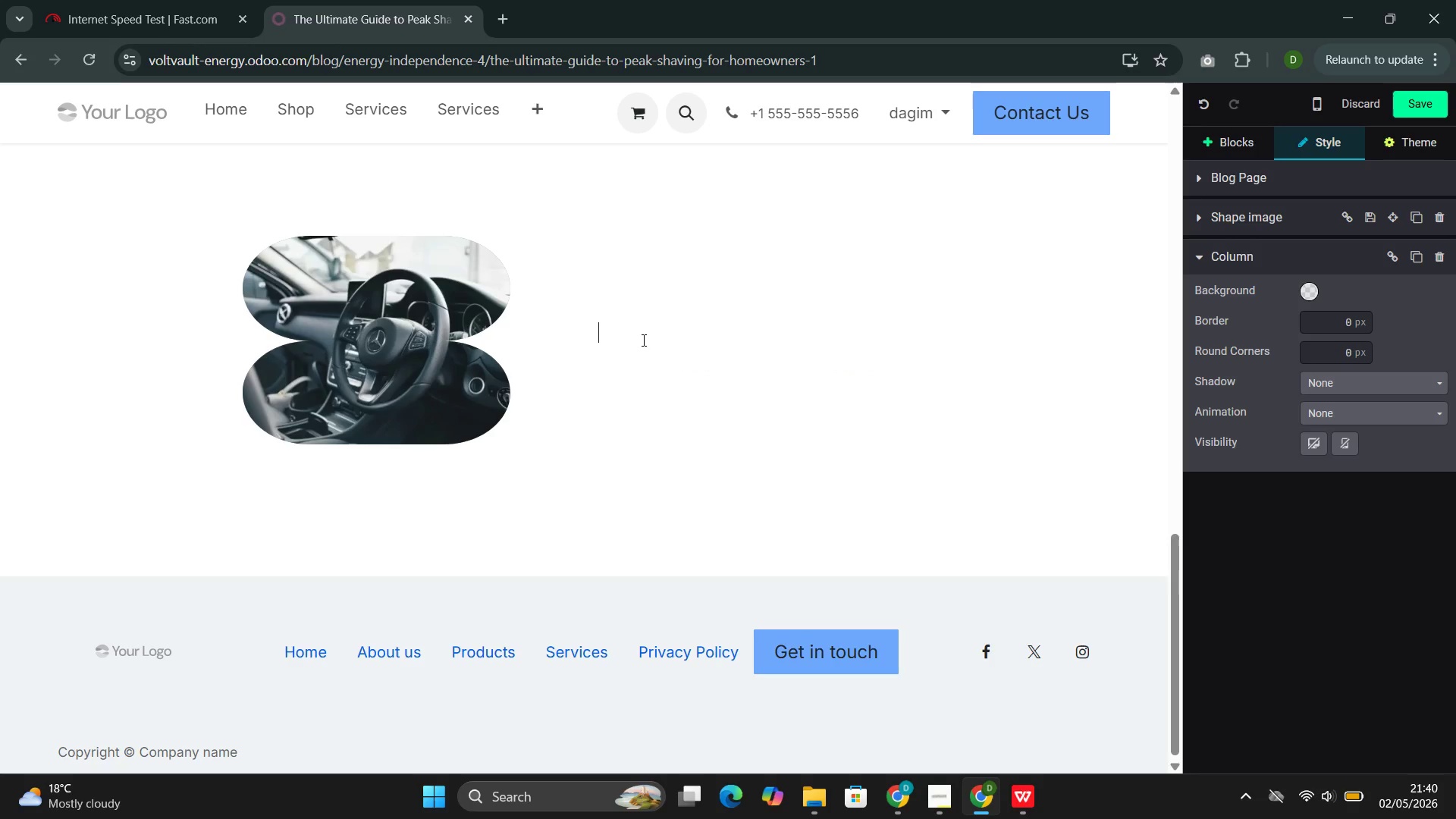 
key(Backspace)
 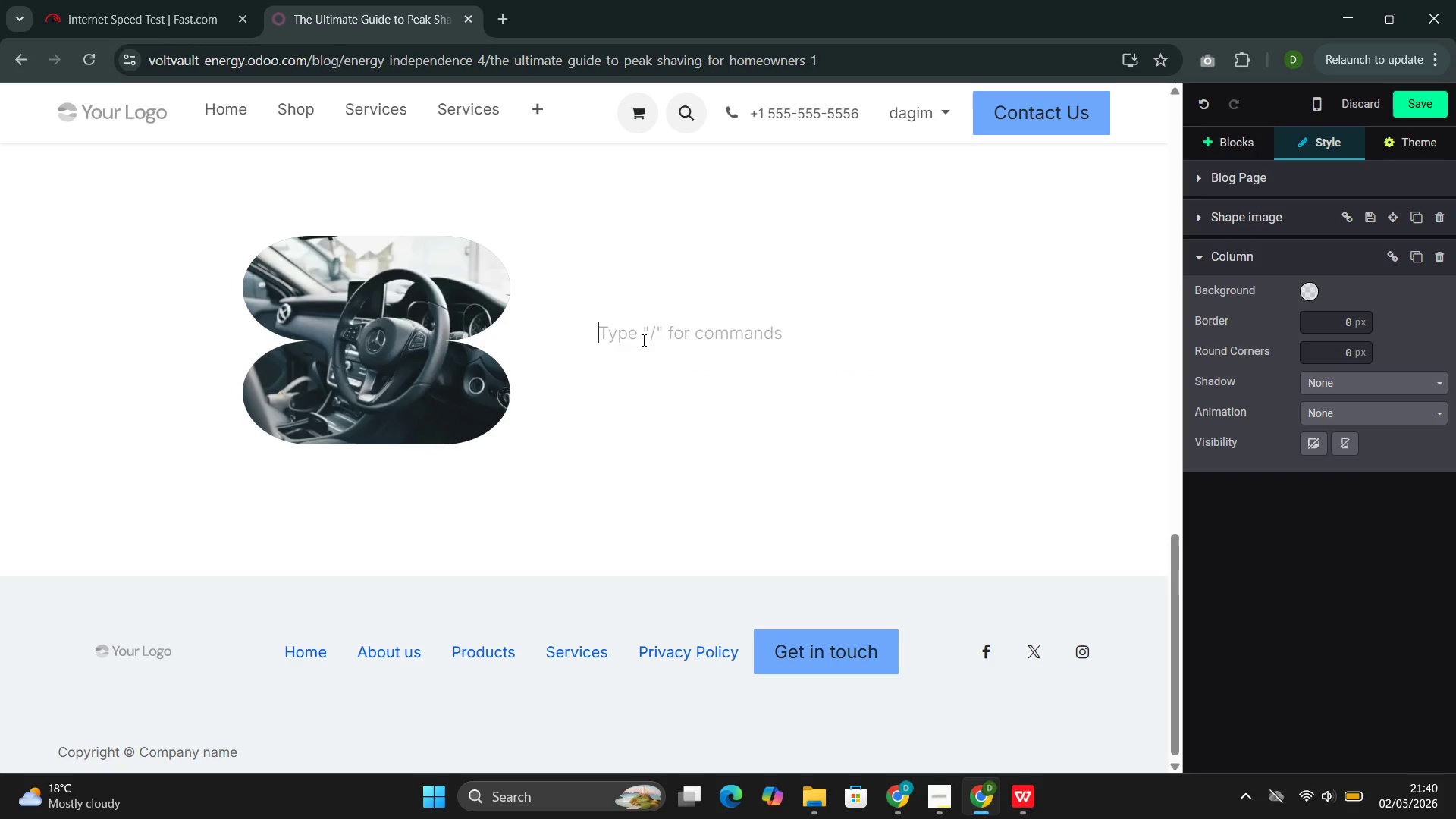 
key(Backspace)
 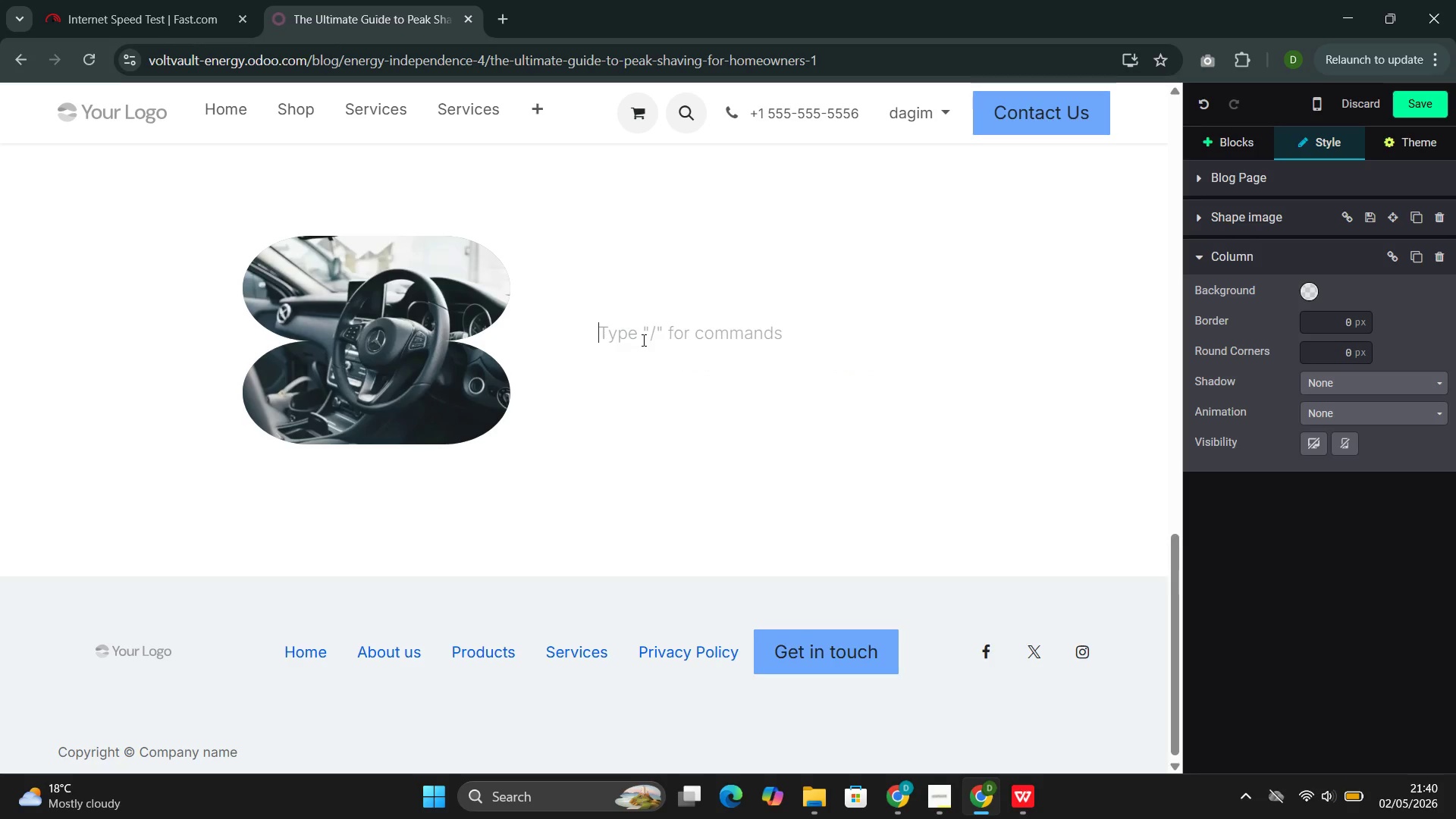 
key(Backspace)
 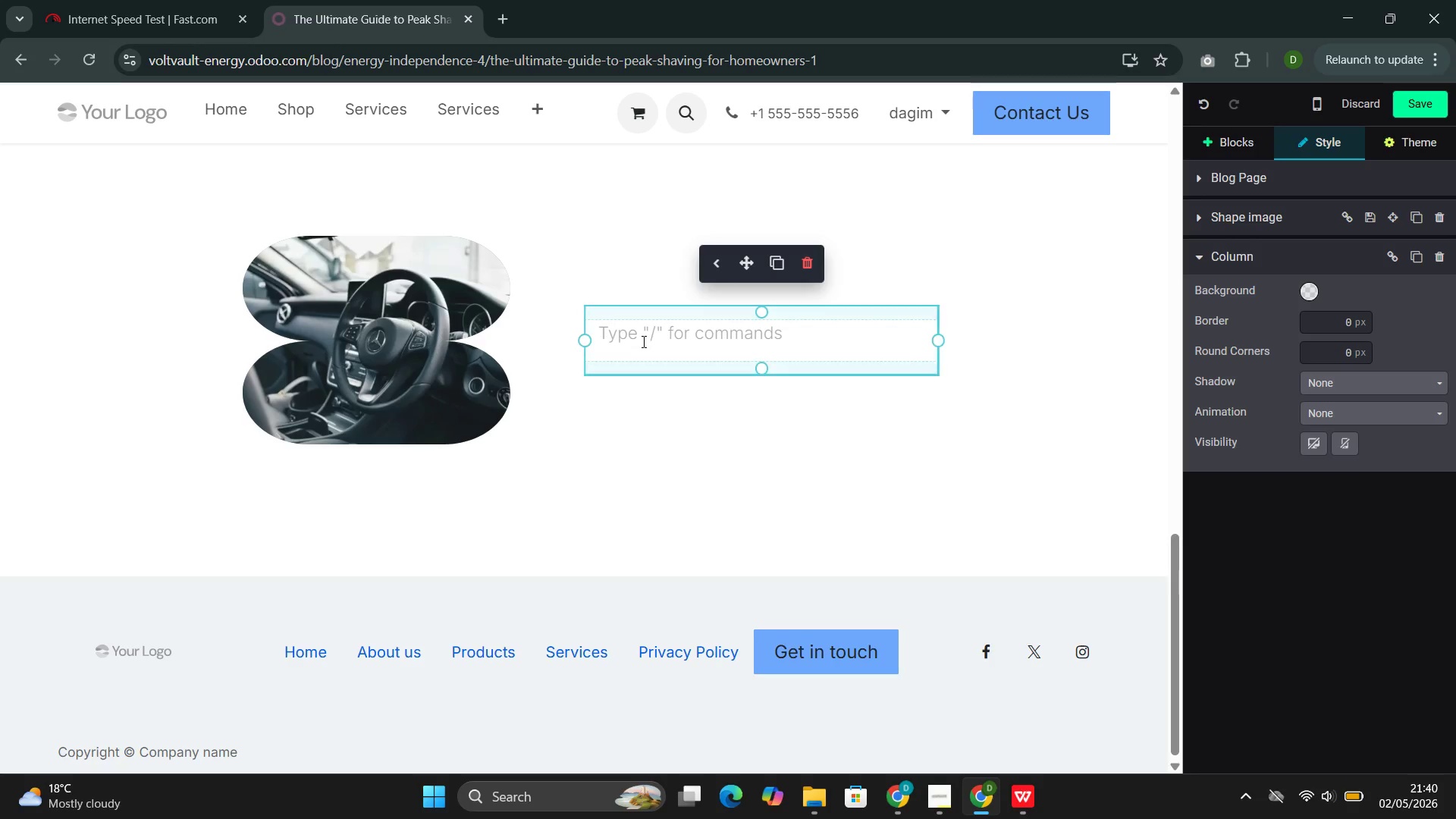 
type(At)
 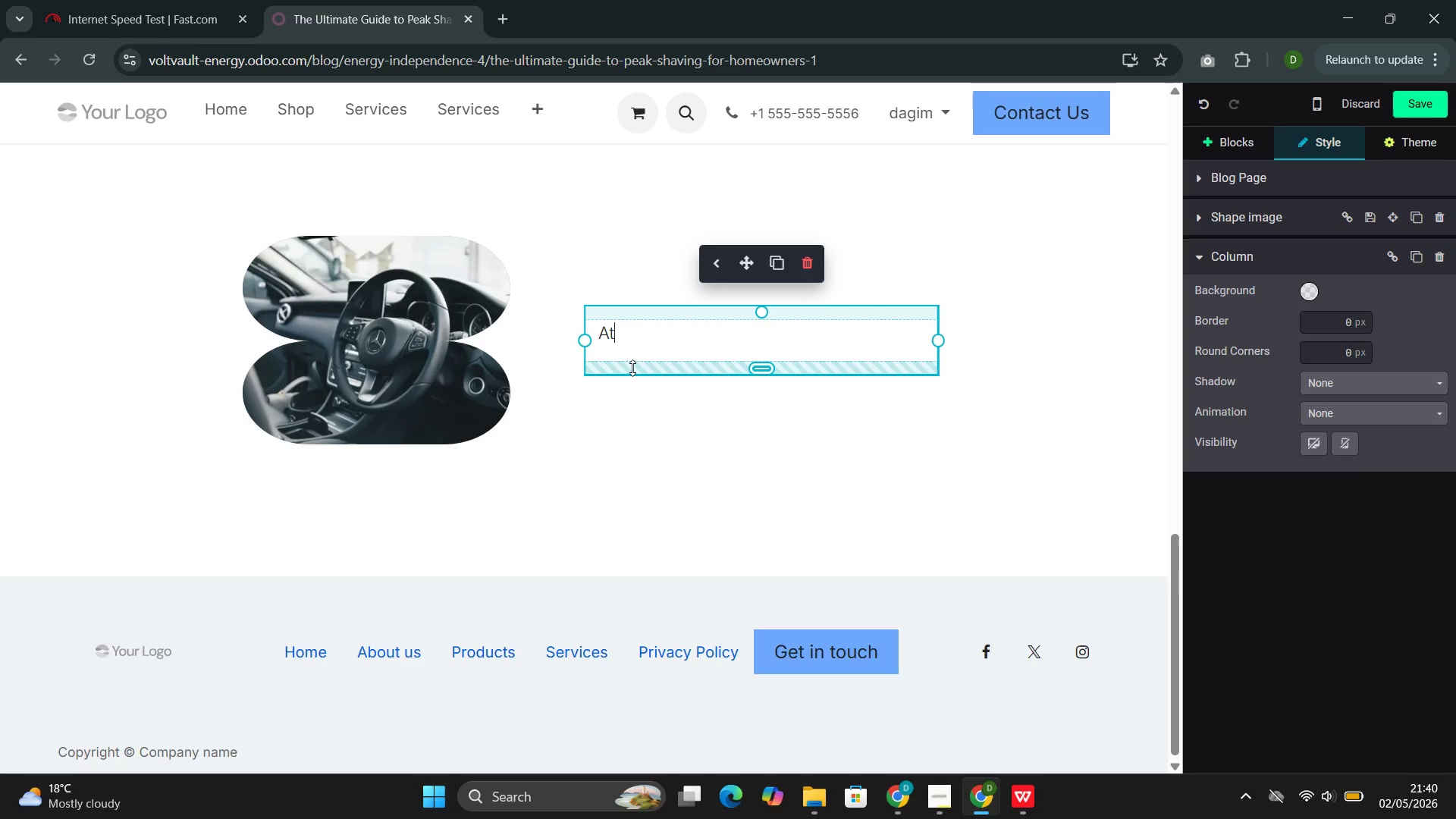 
wait(7.09)
 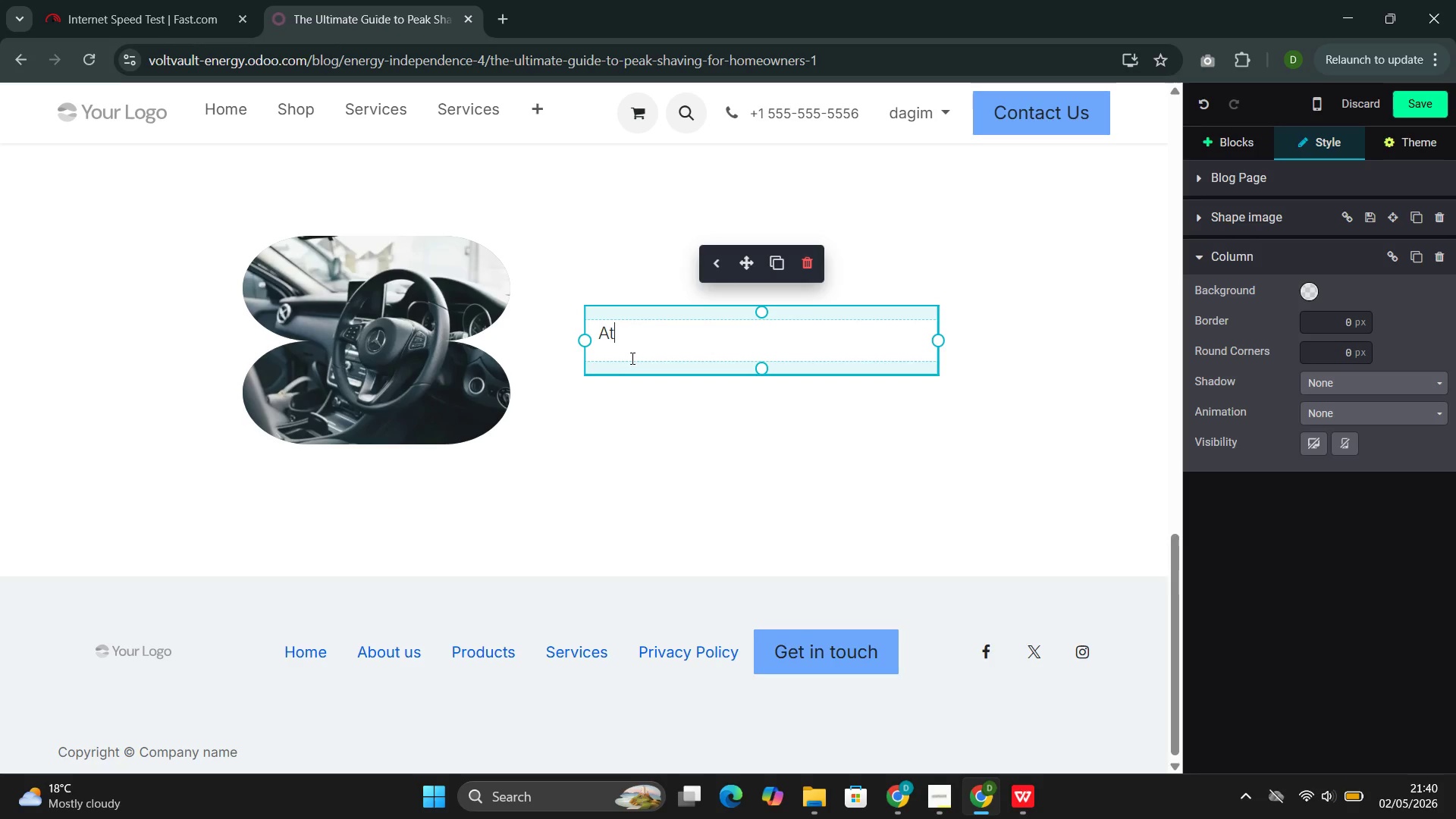 
key(Space)
 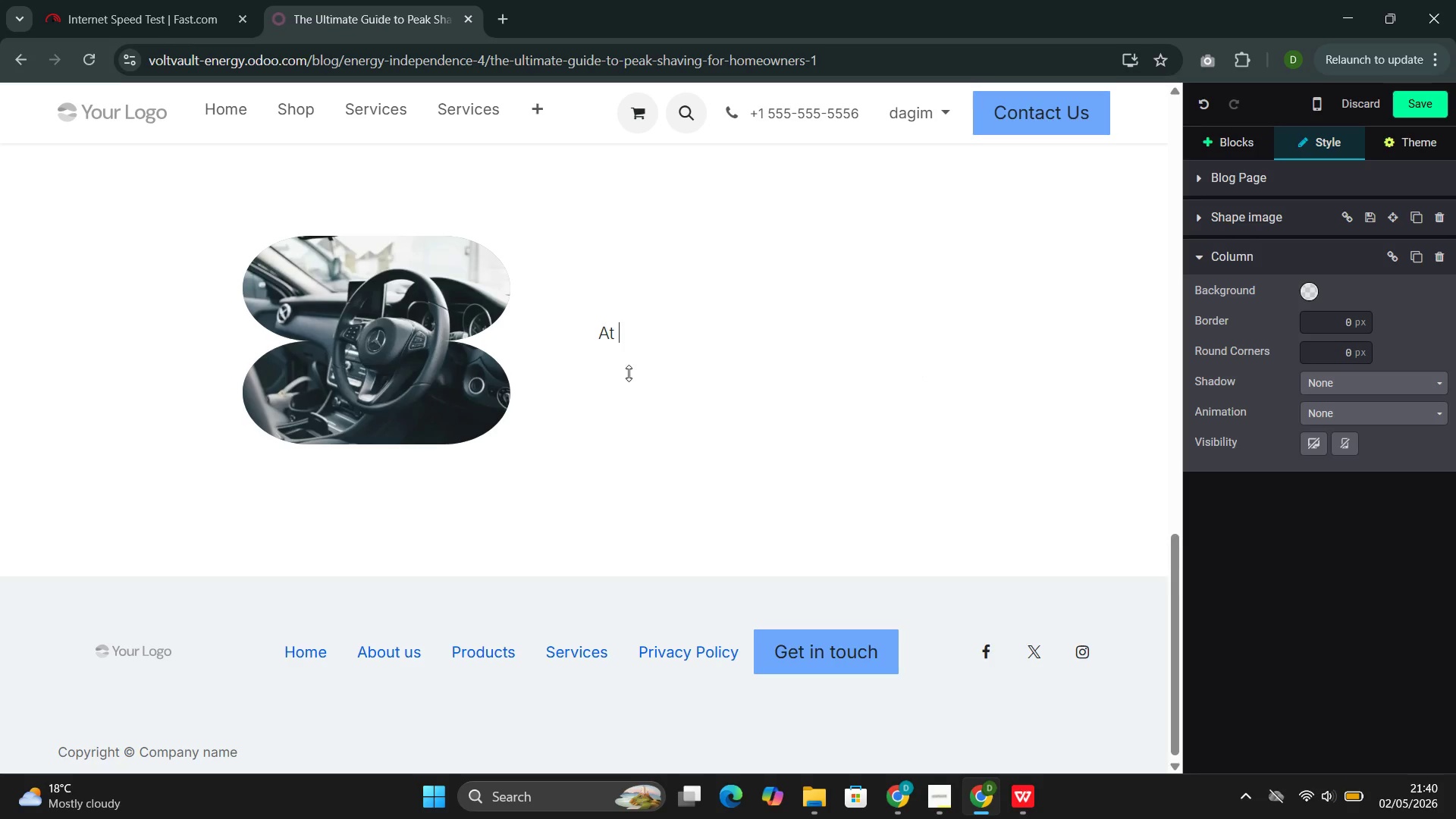 
wait(10.48)
 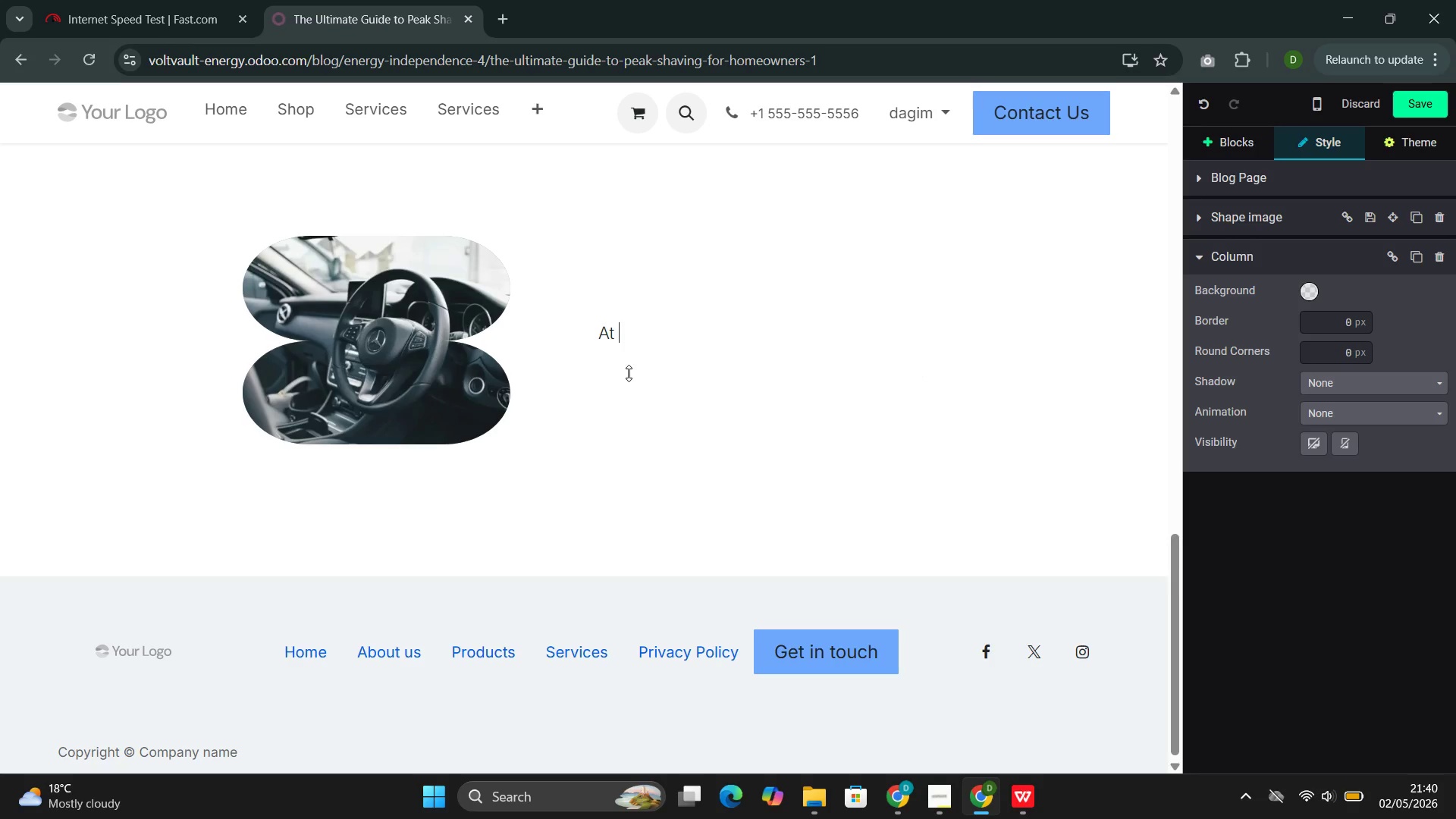 
type(voltV)
 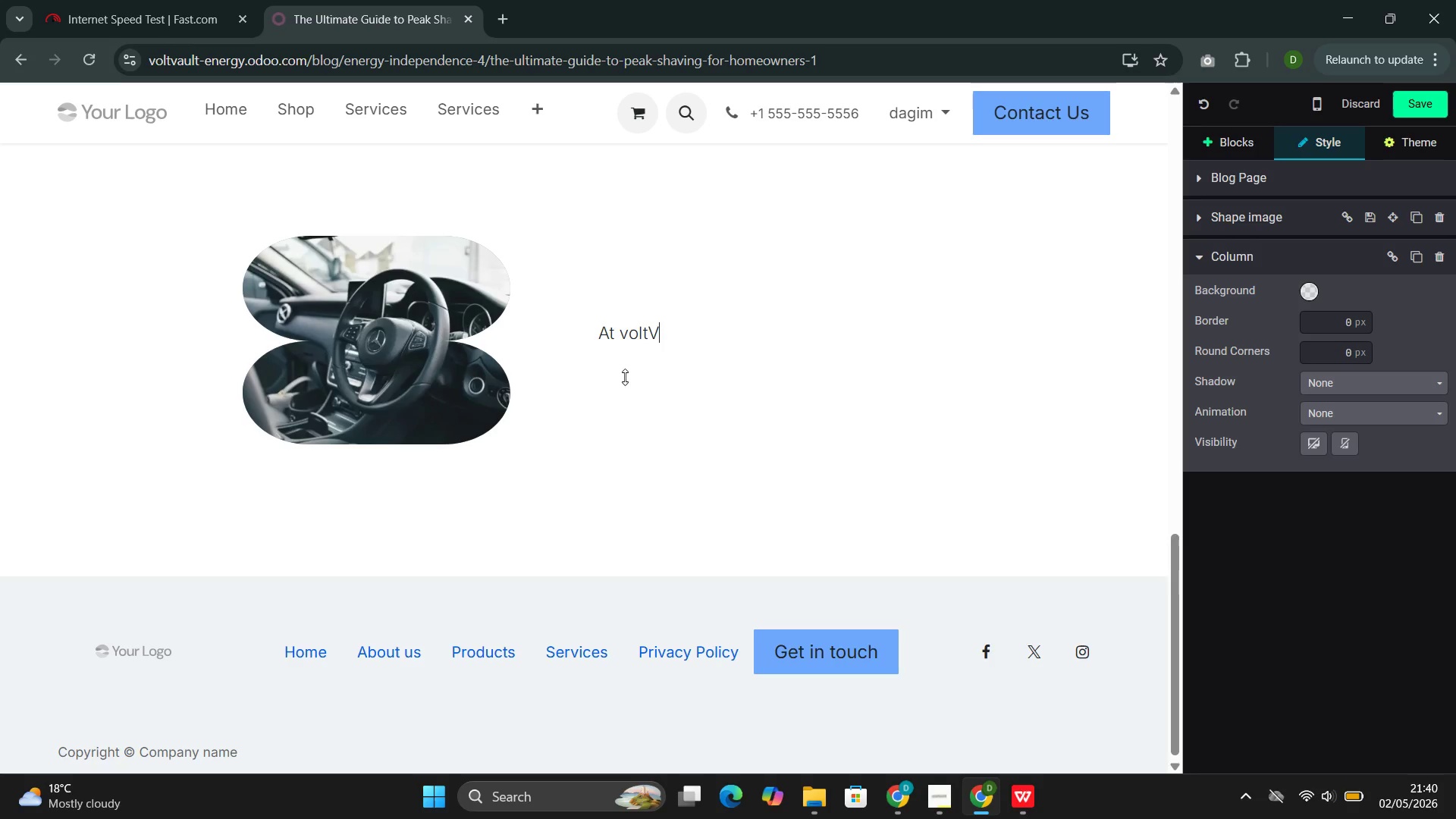 
key(ArrowLeft)
 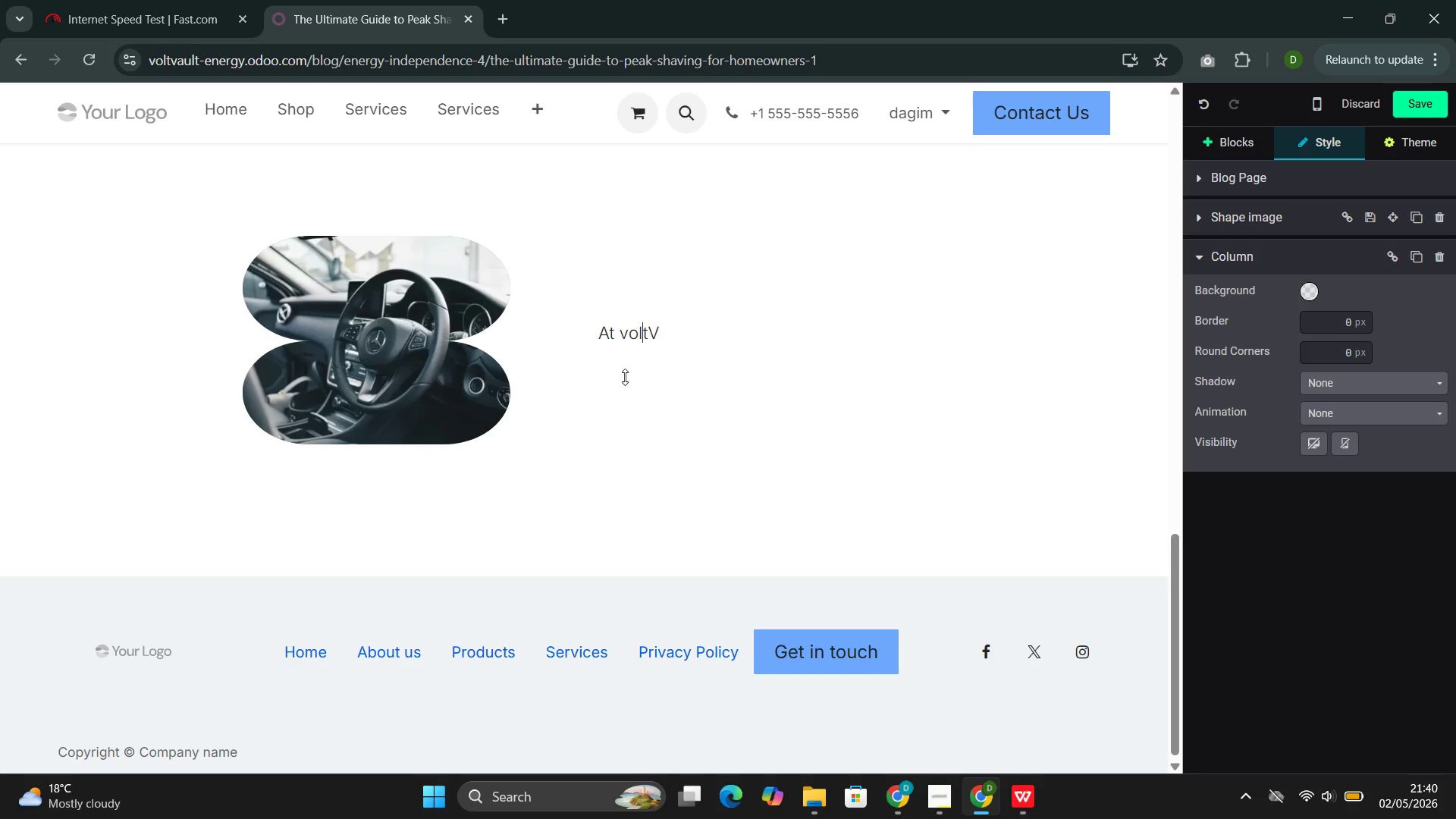 
key(ArrowLeft)
 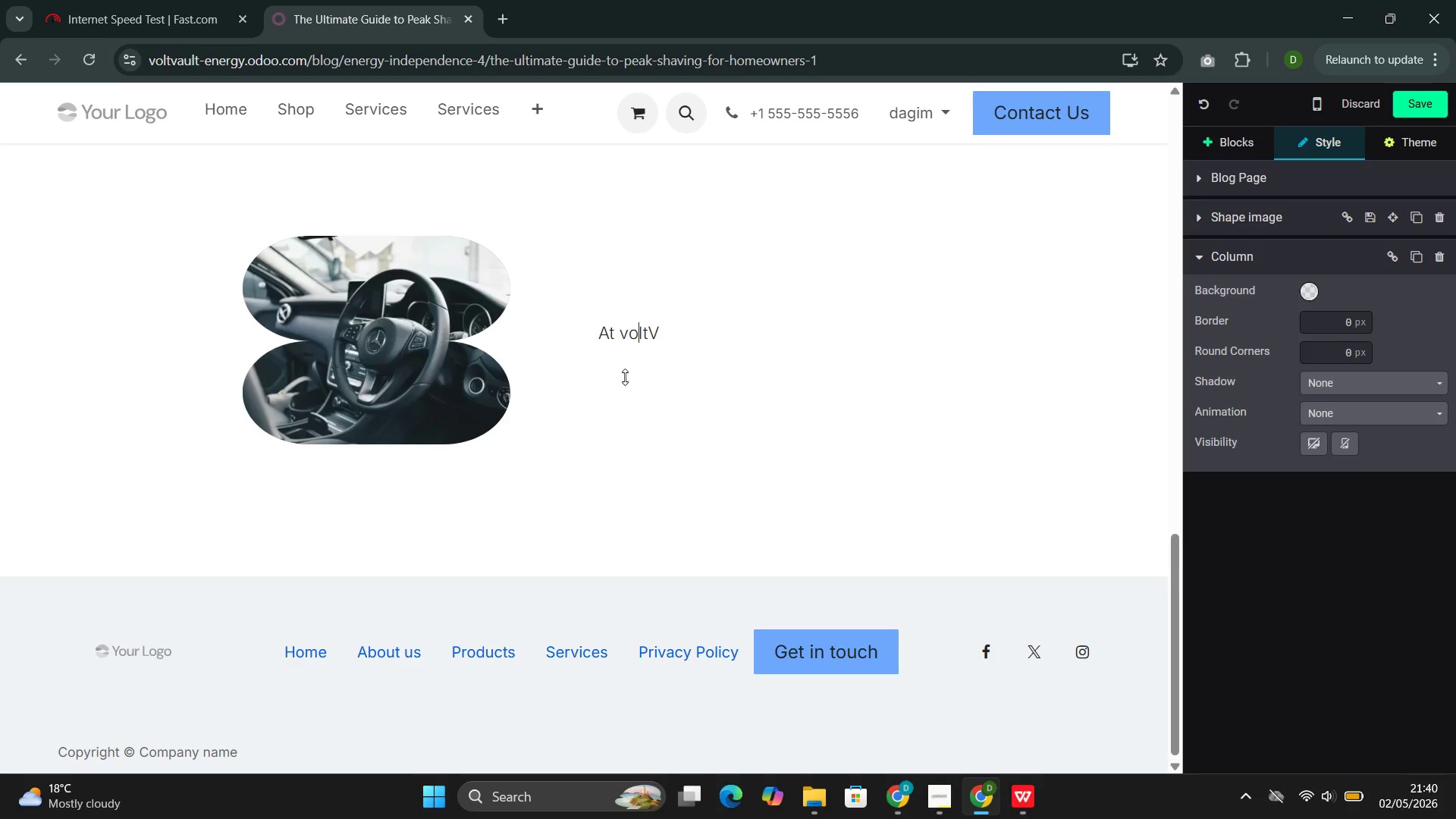 
key(ArrowLeft)
 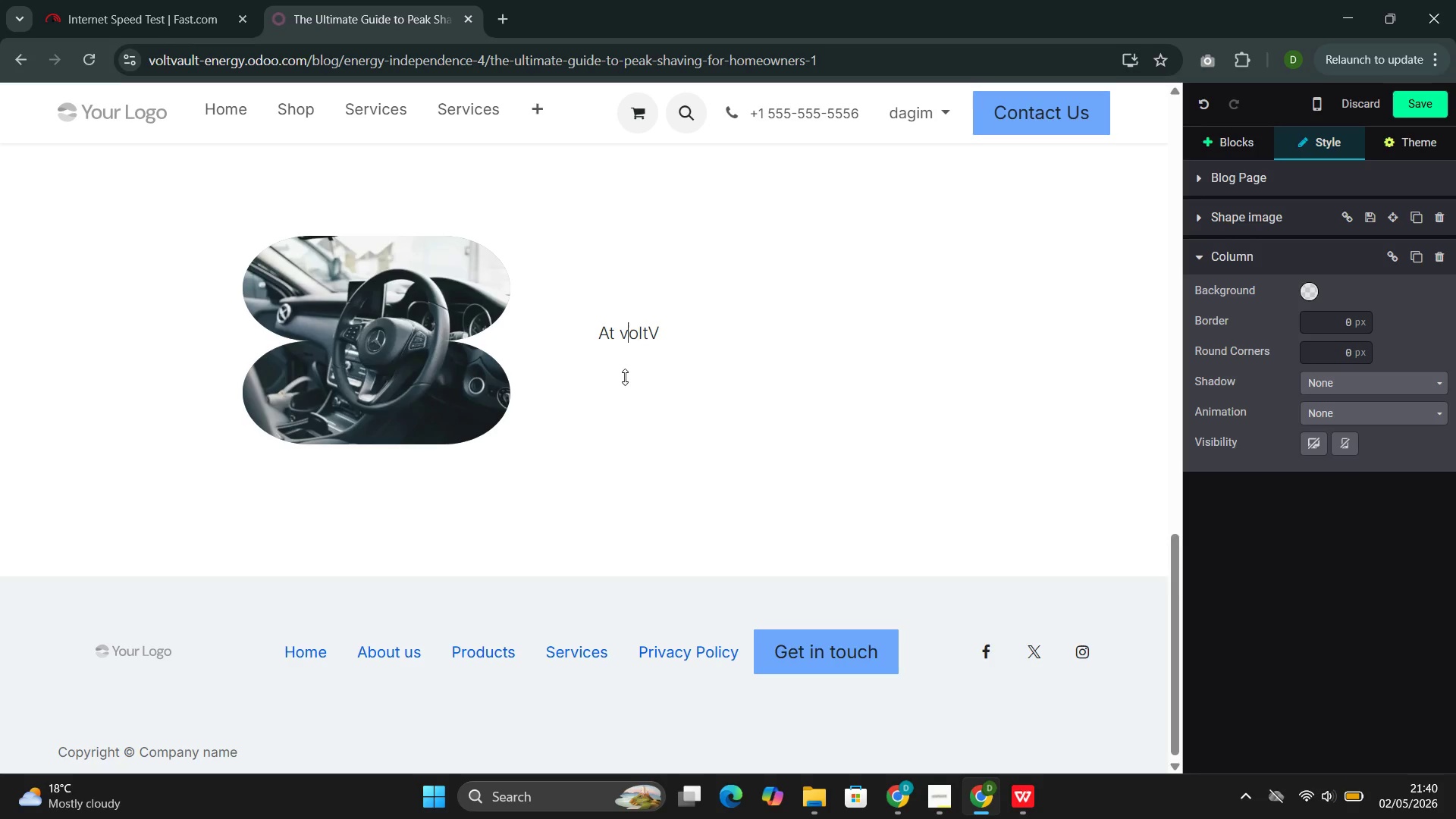 
key(ArrowLeft)
 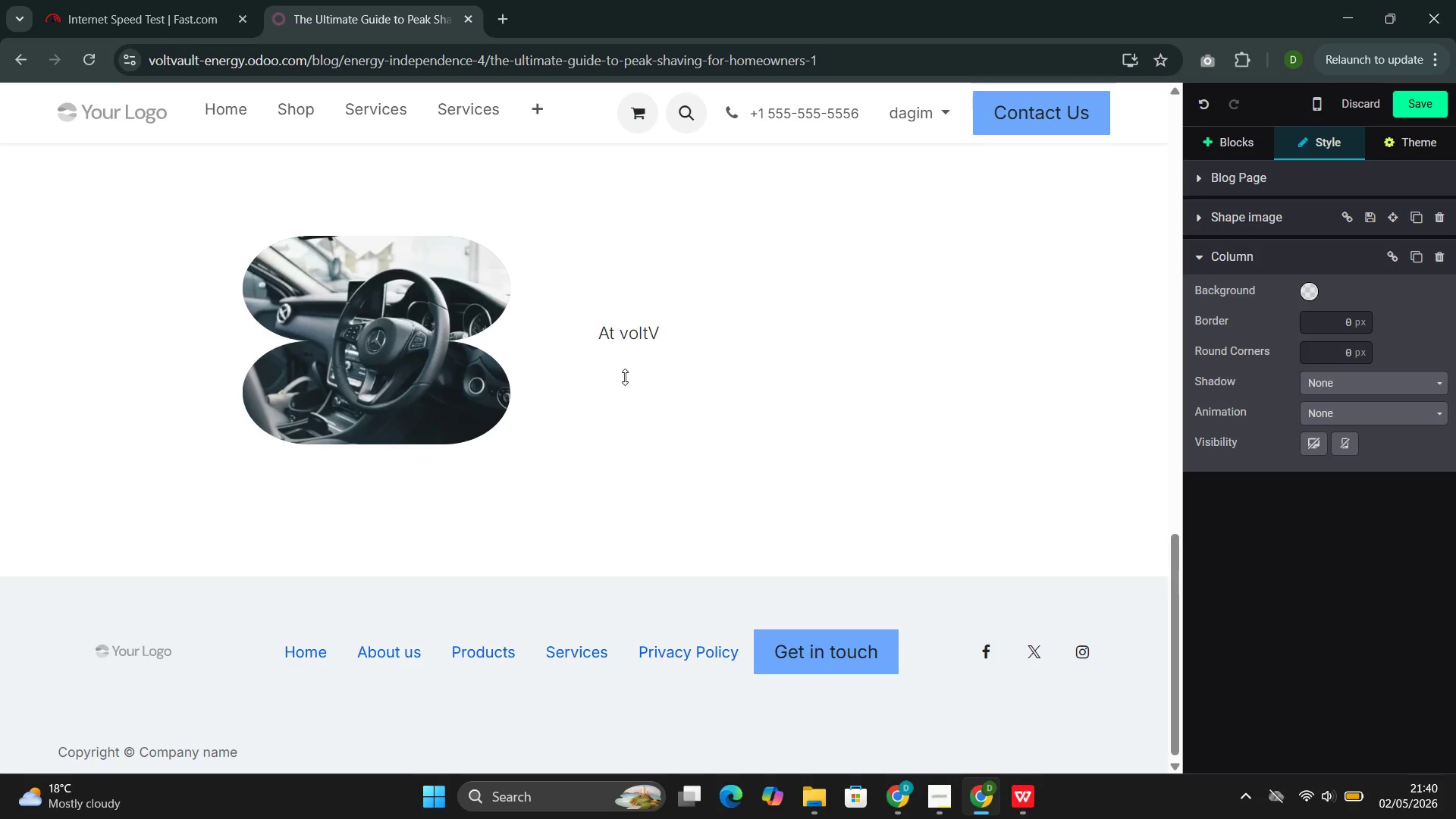 
key(Backspace)
 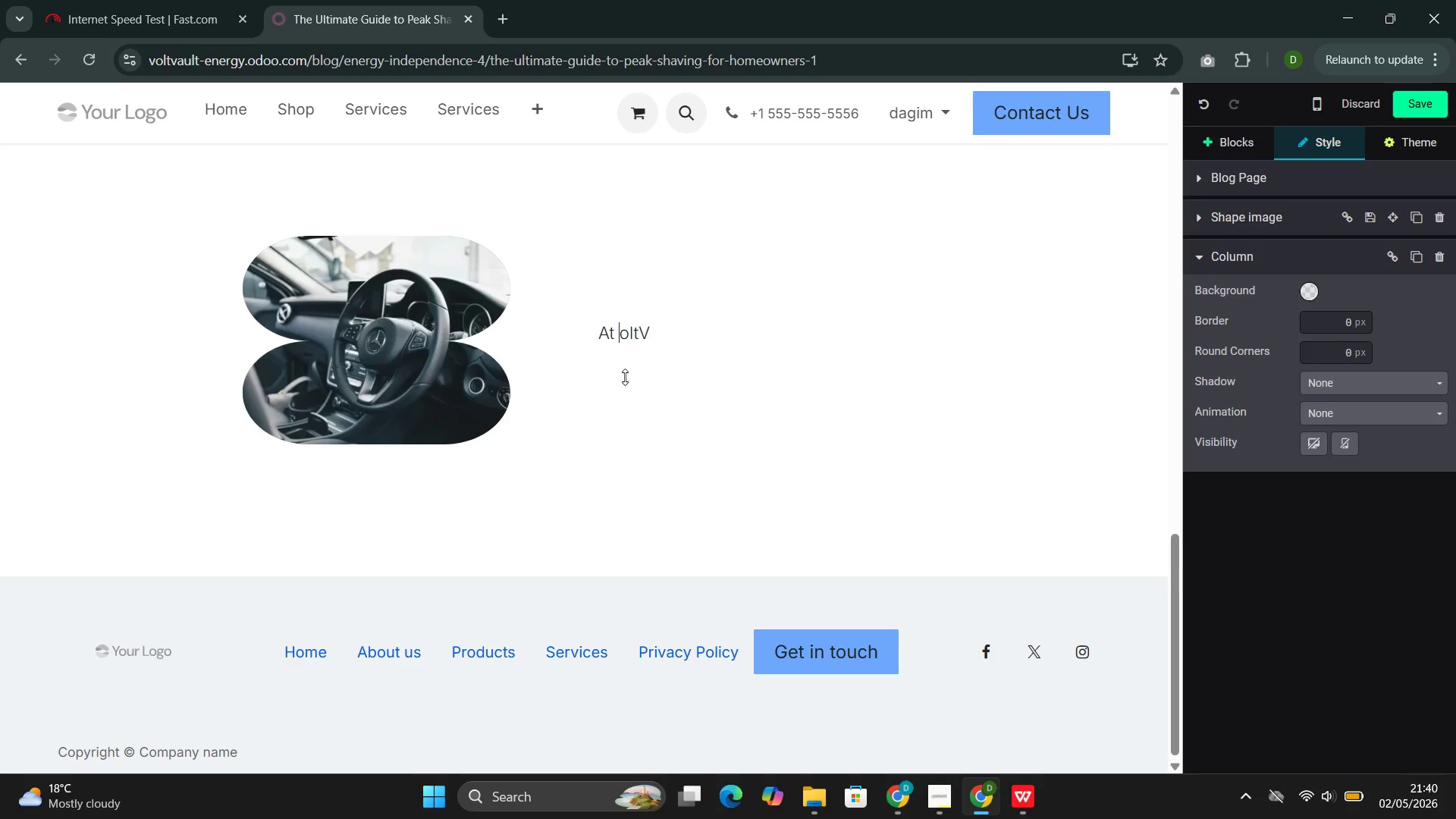 
key(Shift+V)
 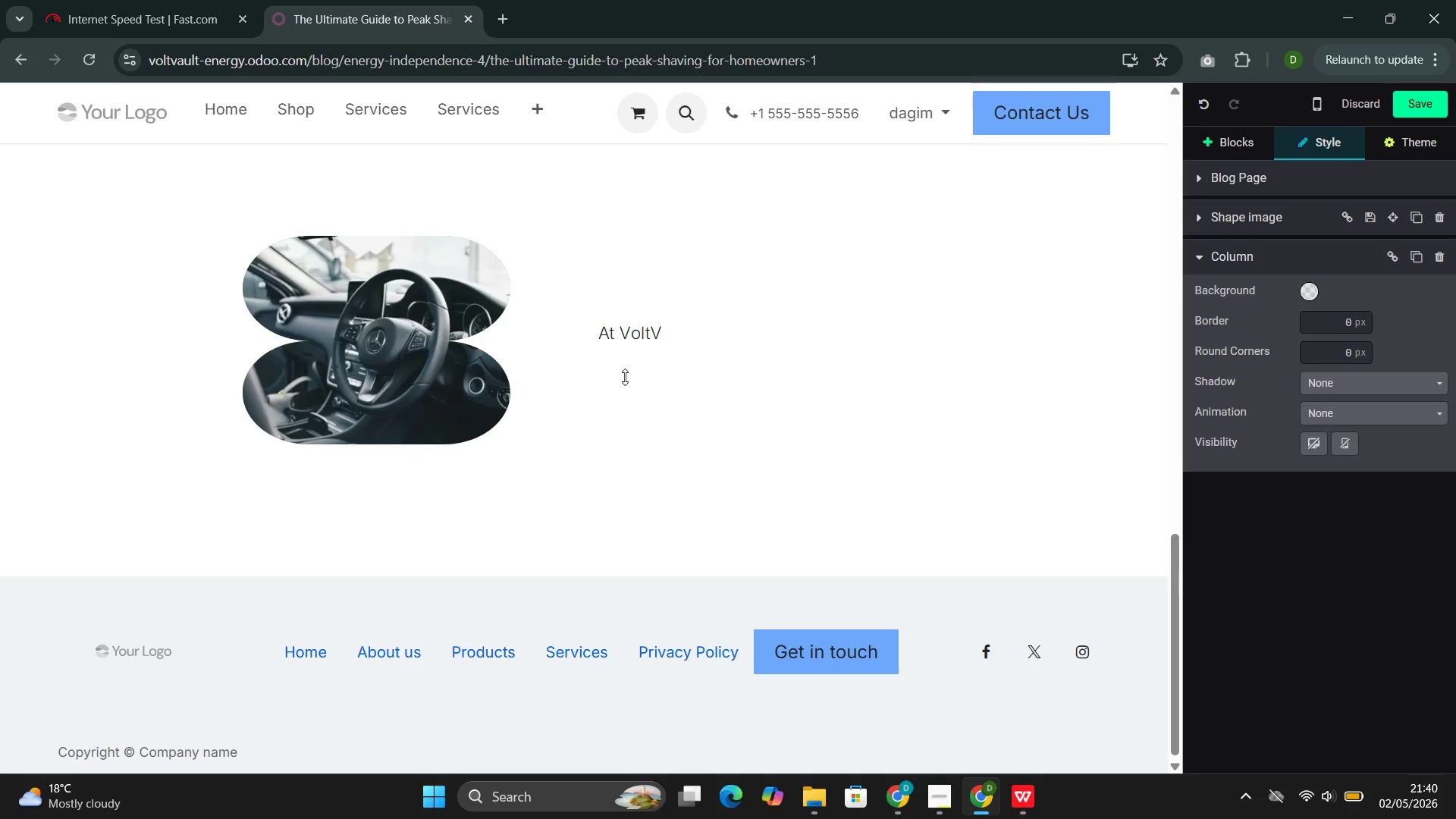 
key(ArrowRight)
 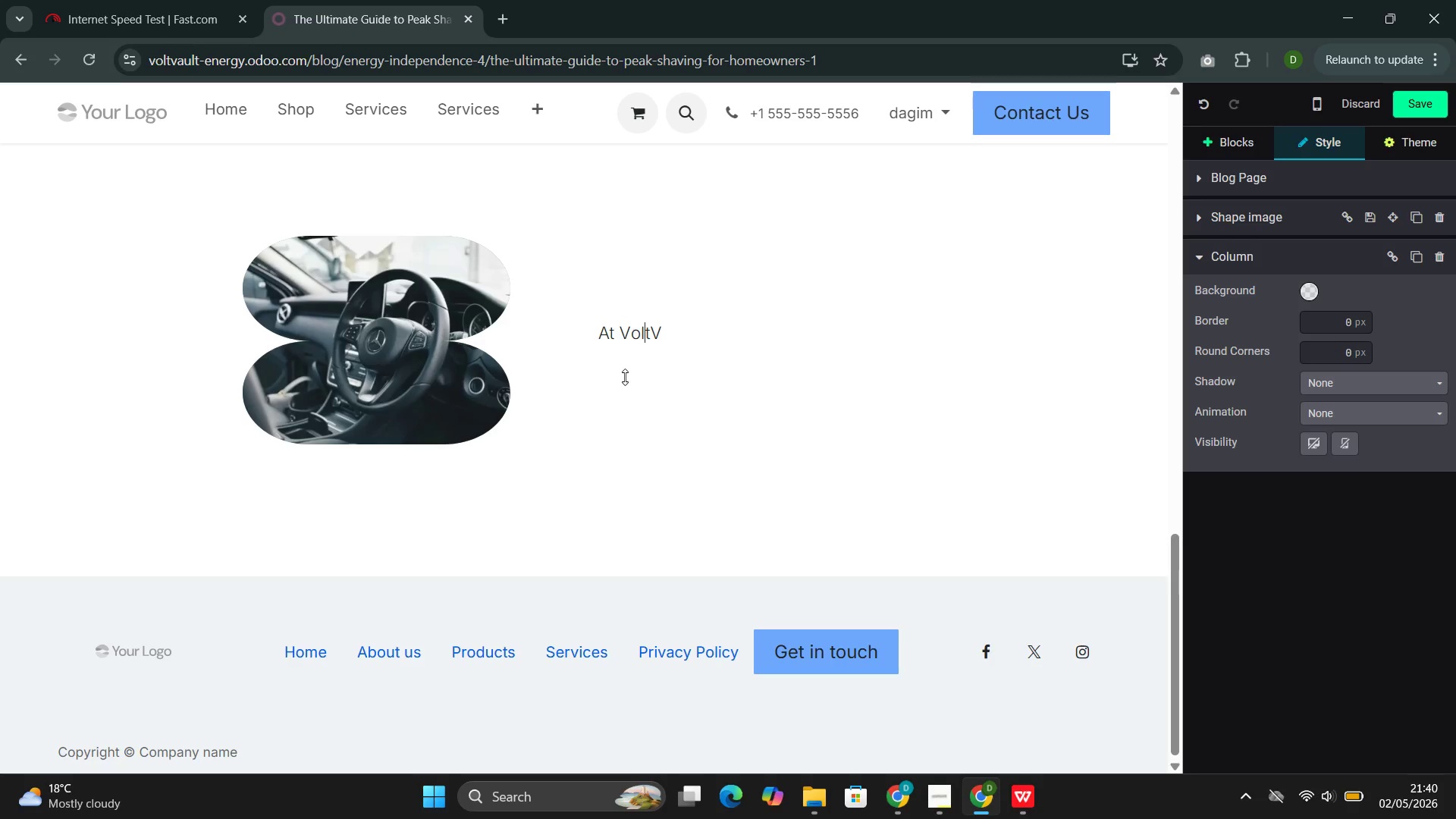 
key(ArrowRight)
 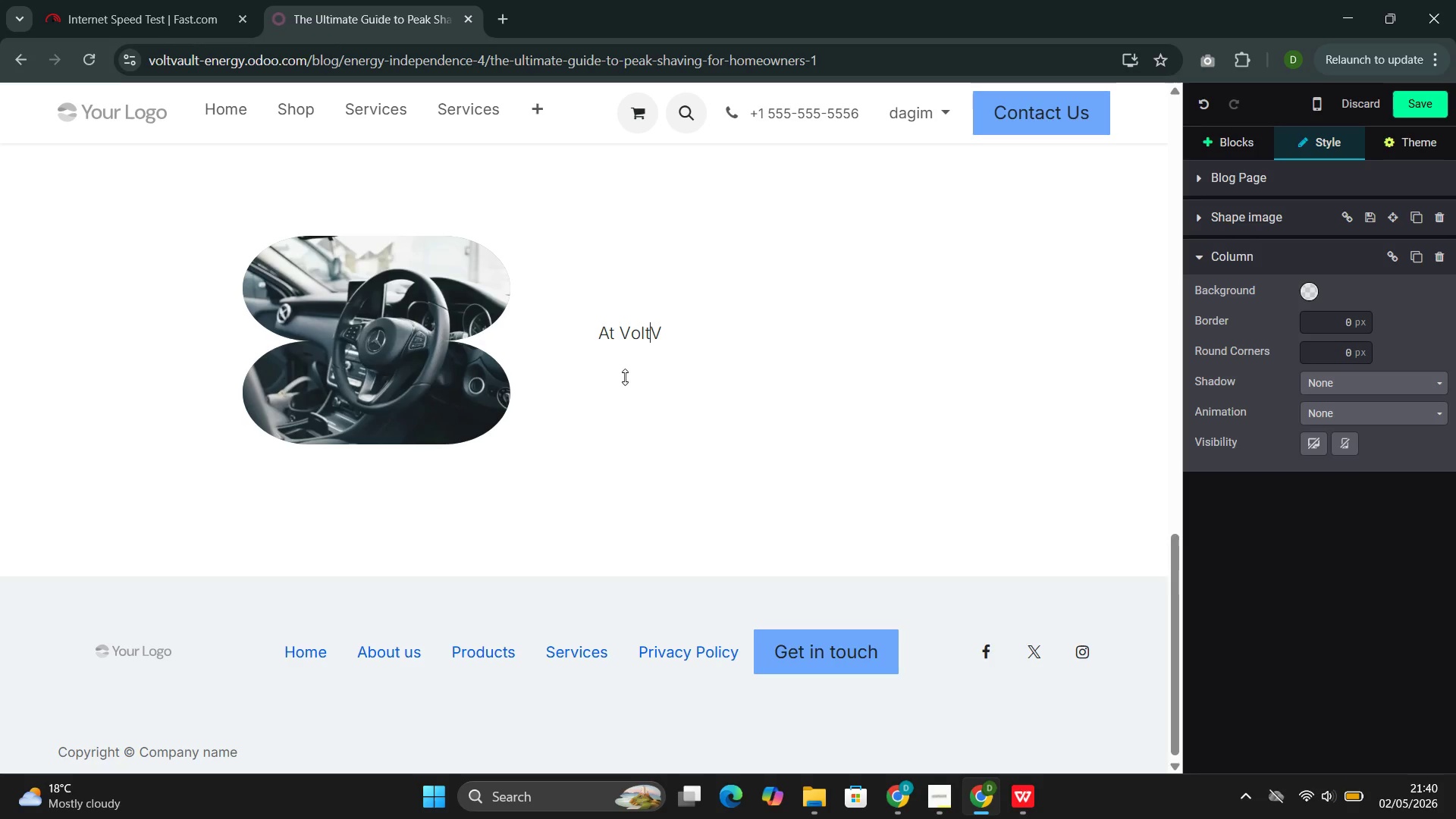 
key(ArrowRight)
 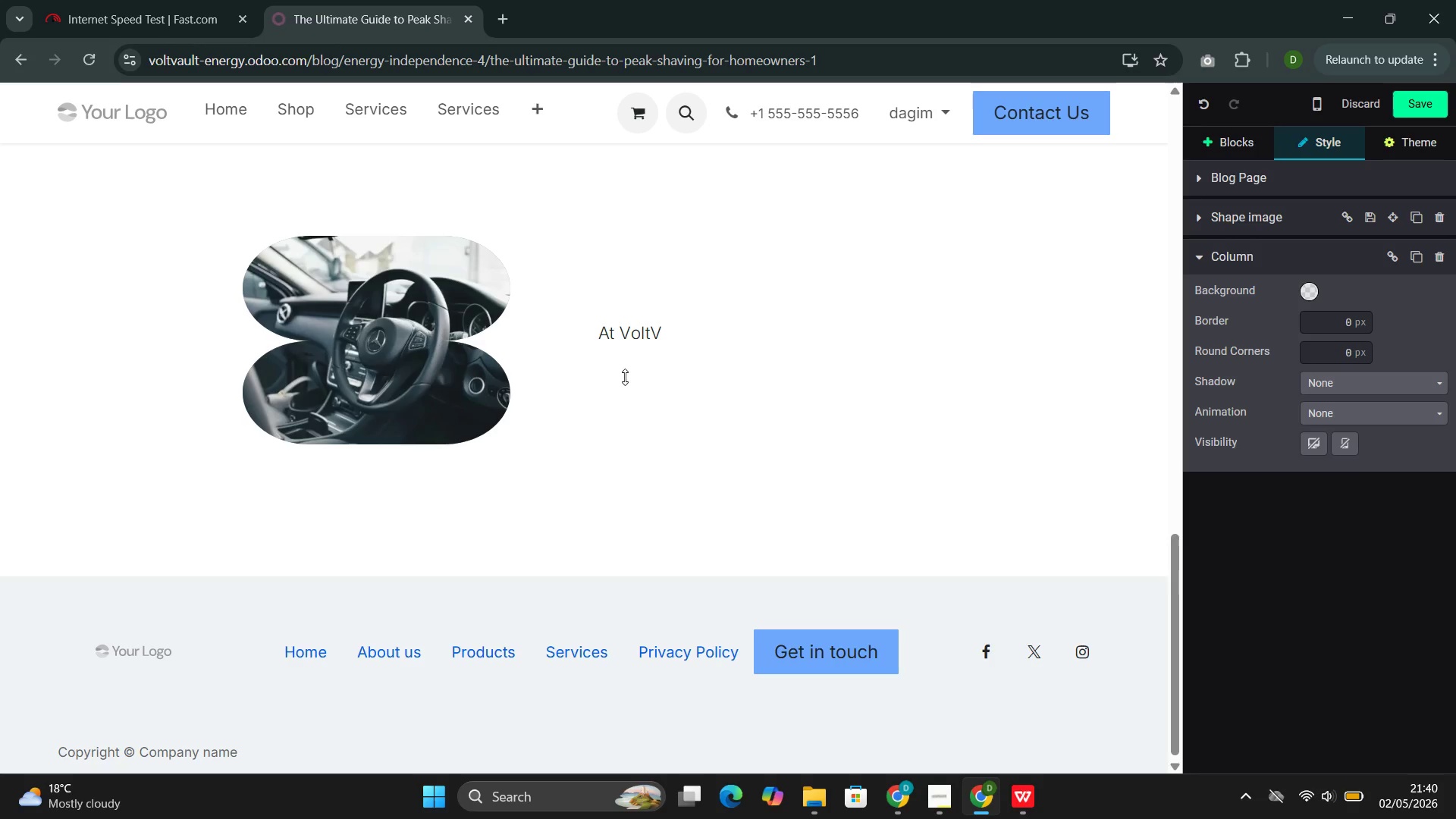 
key(ArrowRight)
 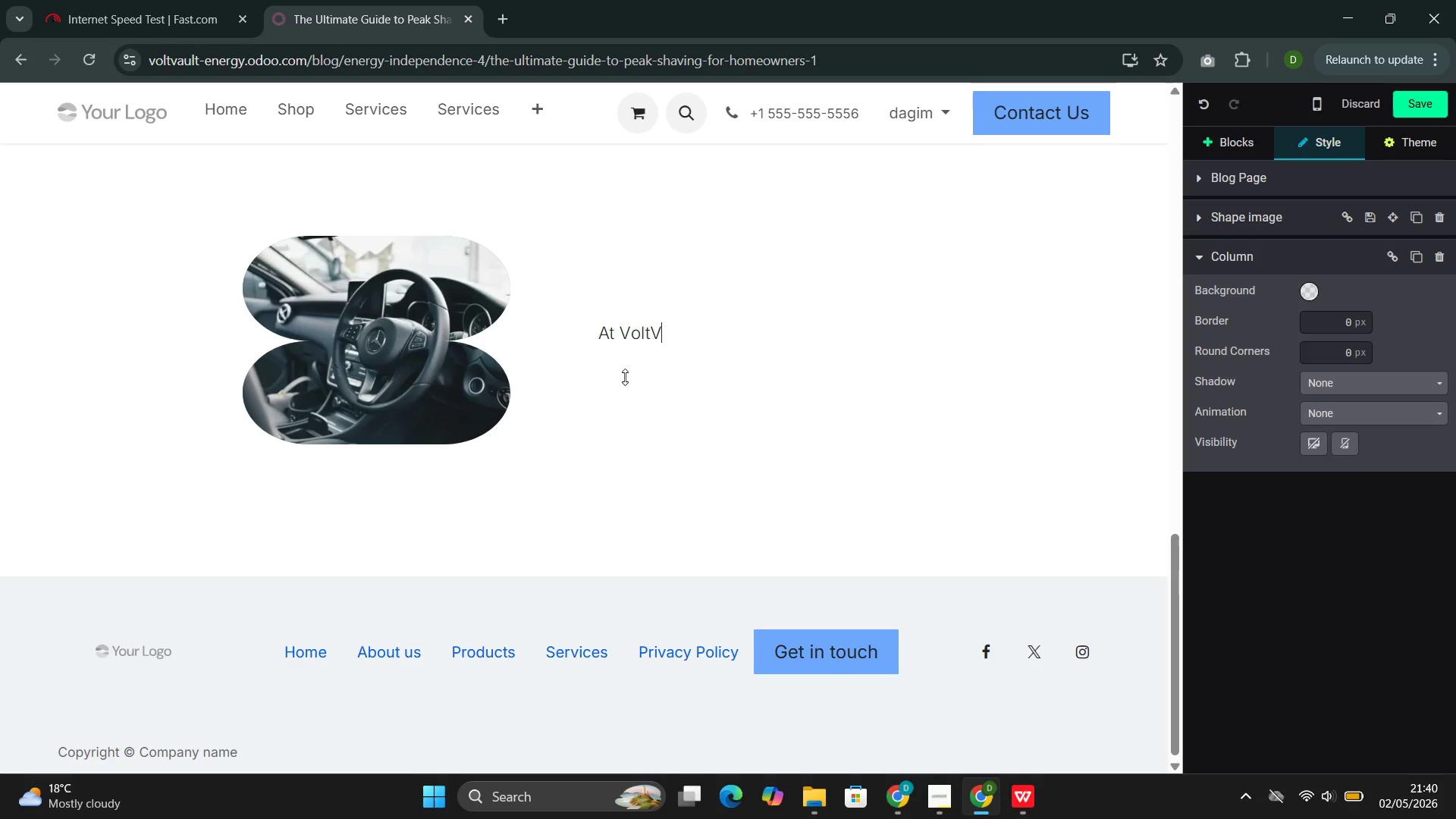 
type(ault Energy, our battery ss)
key(Backspace)
type(ystem)
 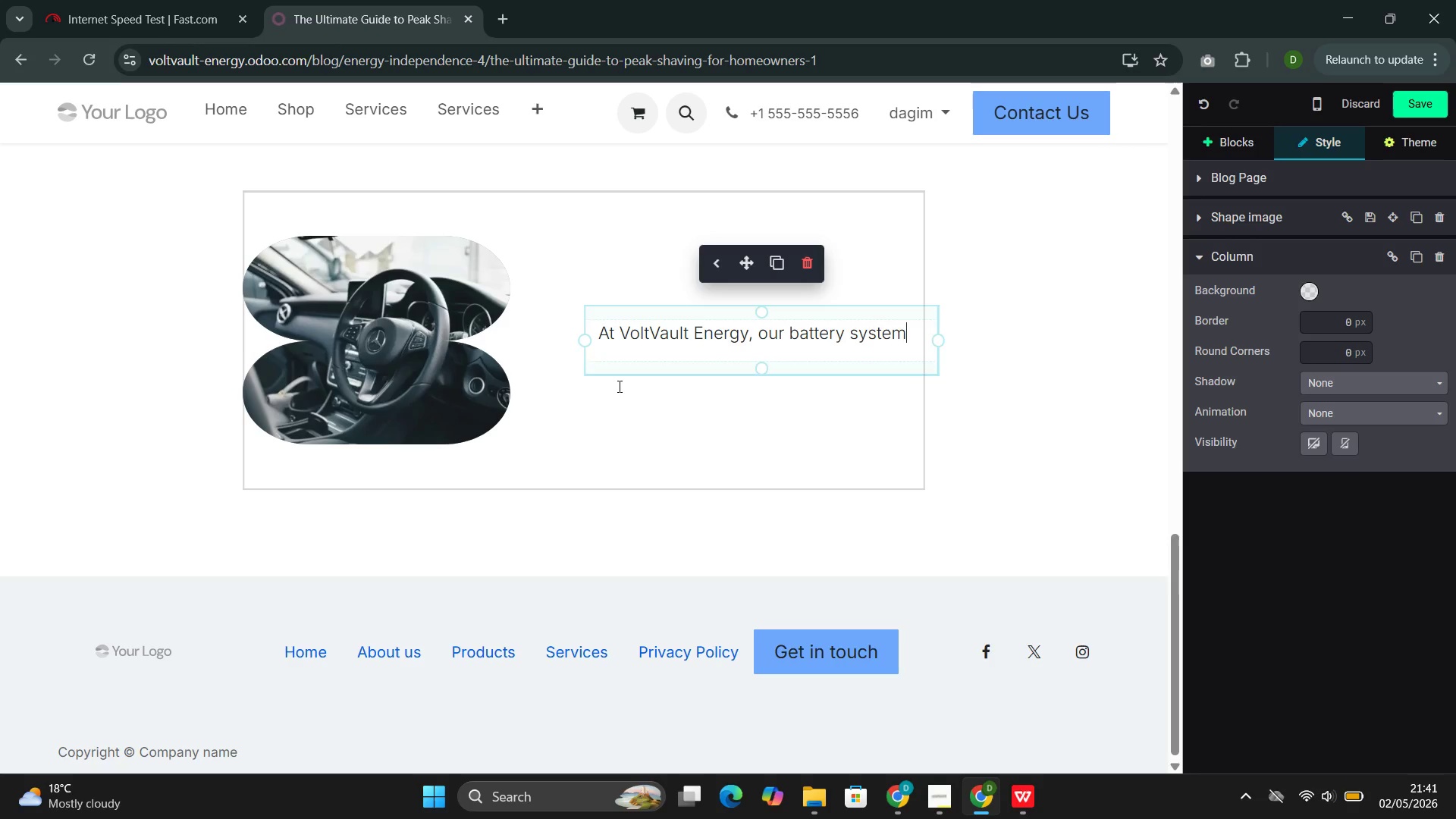 
wait(14.58)
 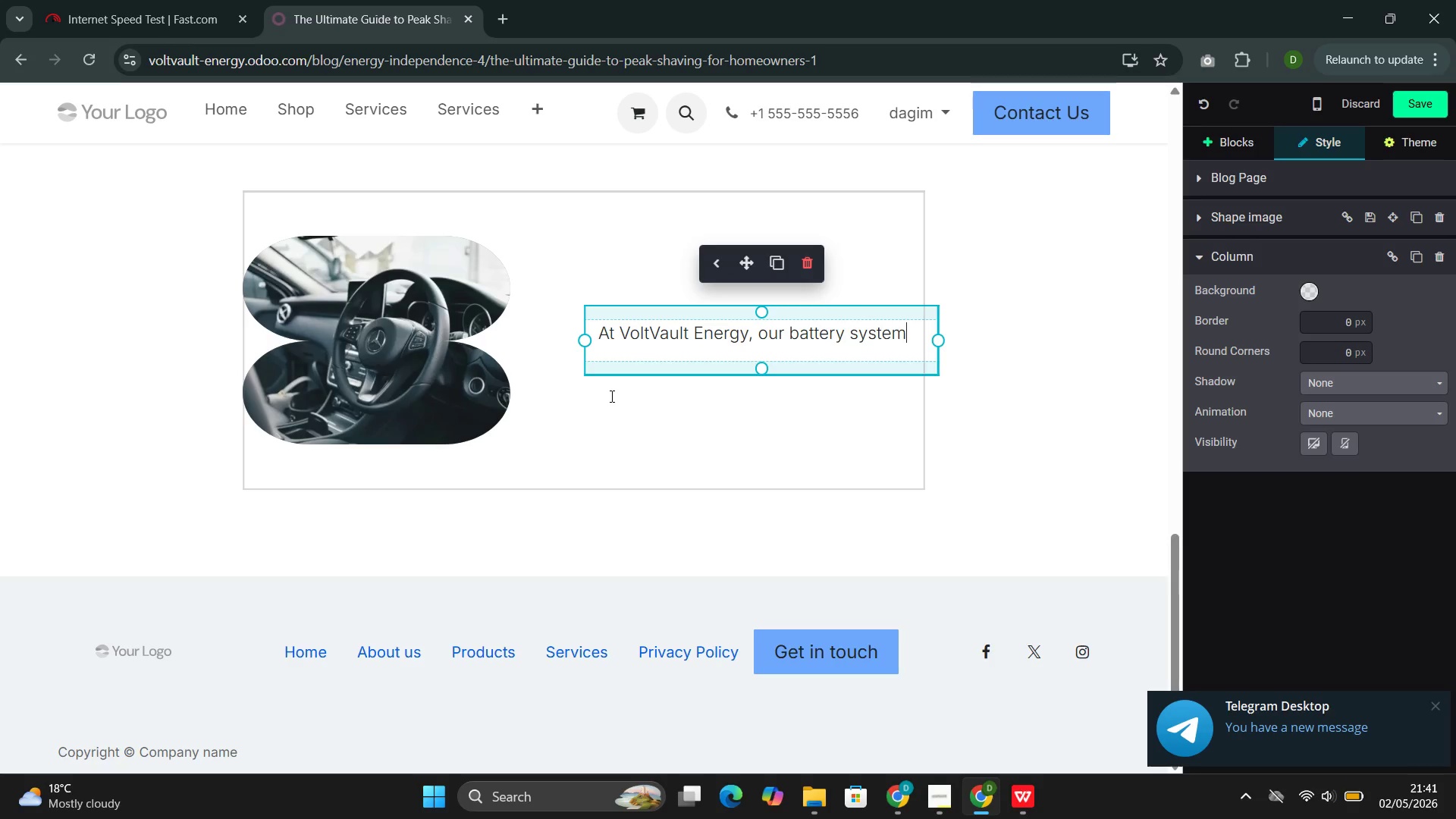 
type(s feature)
 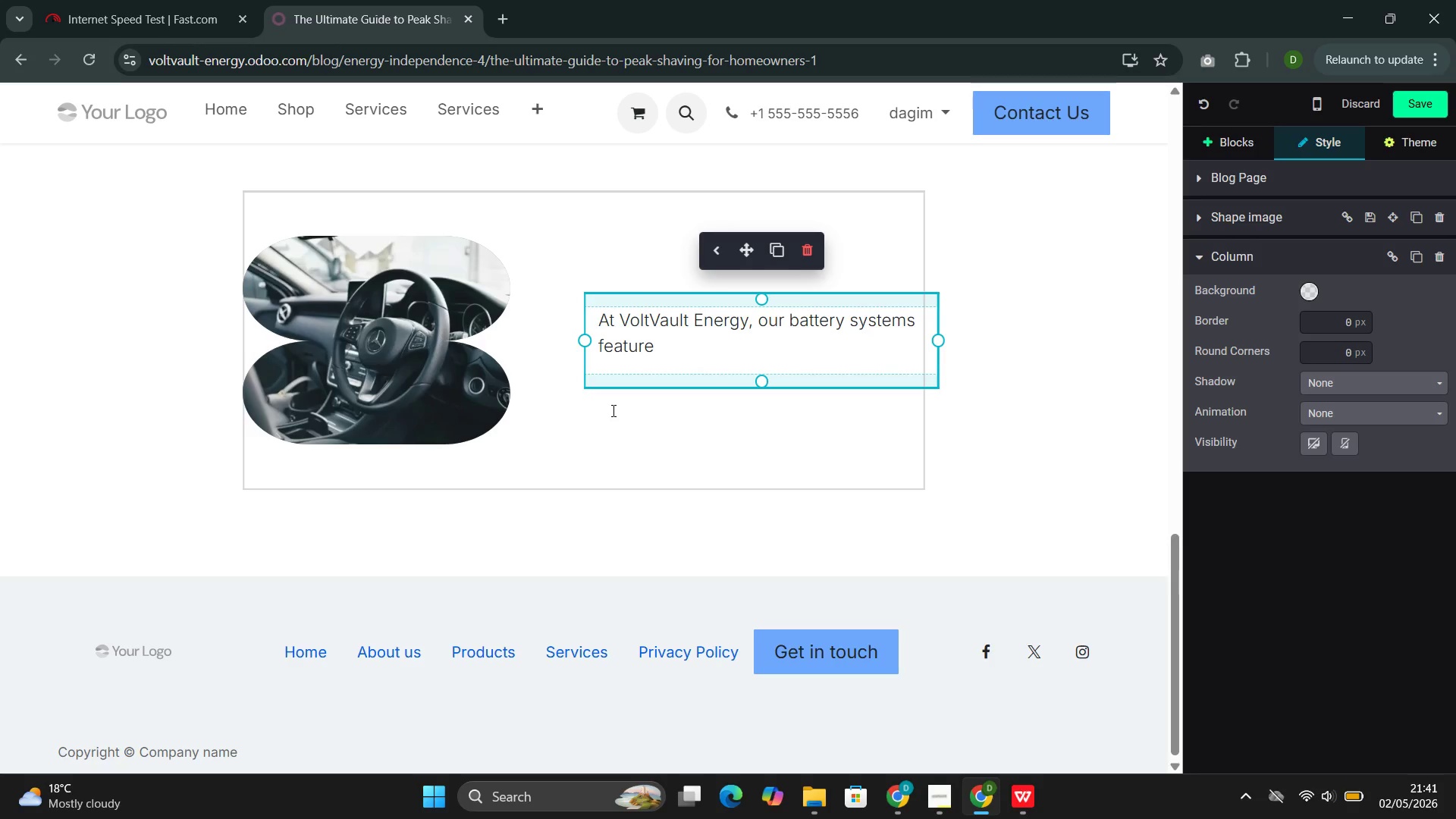 
type( 13.5kWh ca)
 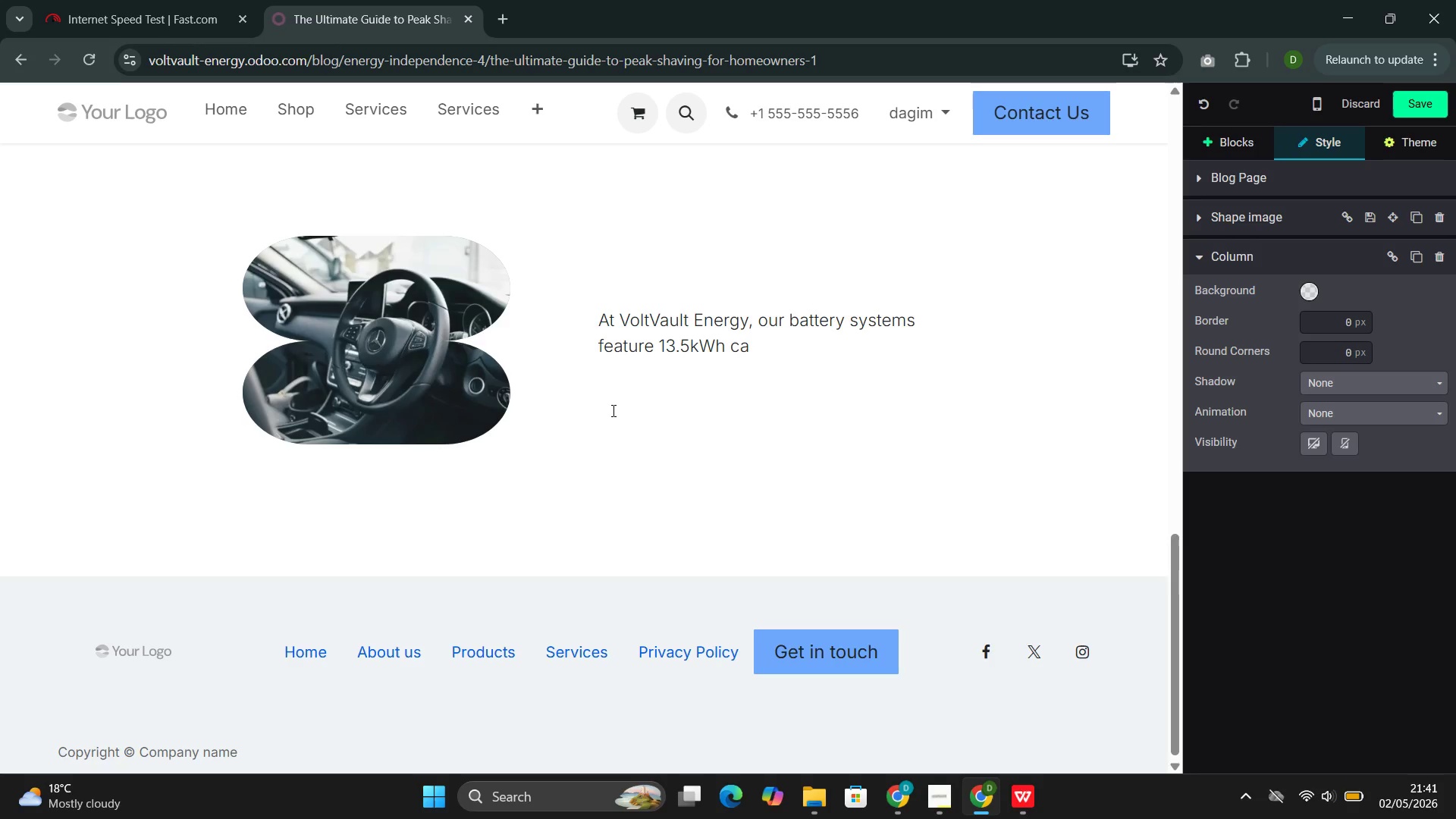 
type(pabili)
key(Backspace)
key(Backspace)
key(Backspace)
key(Backspace)
type(city with )
 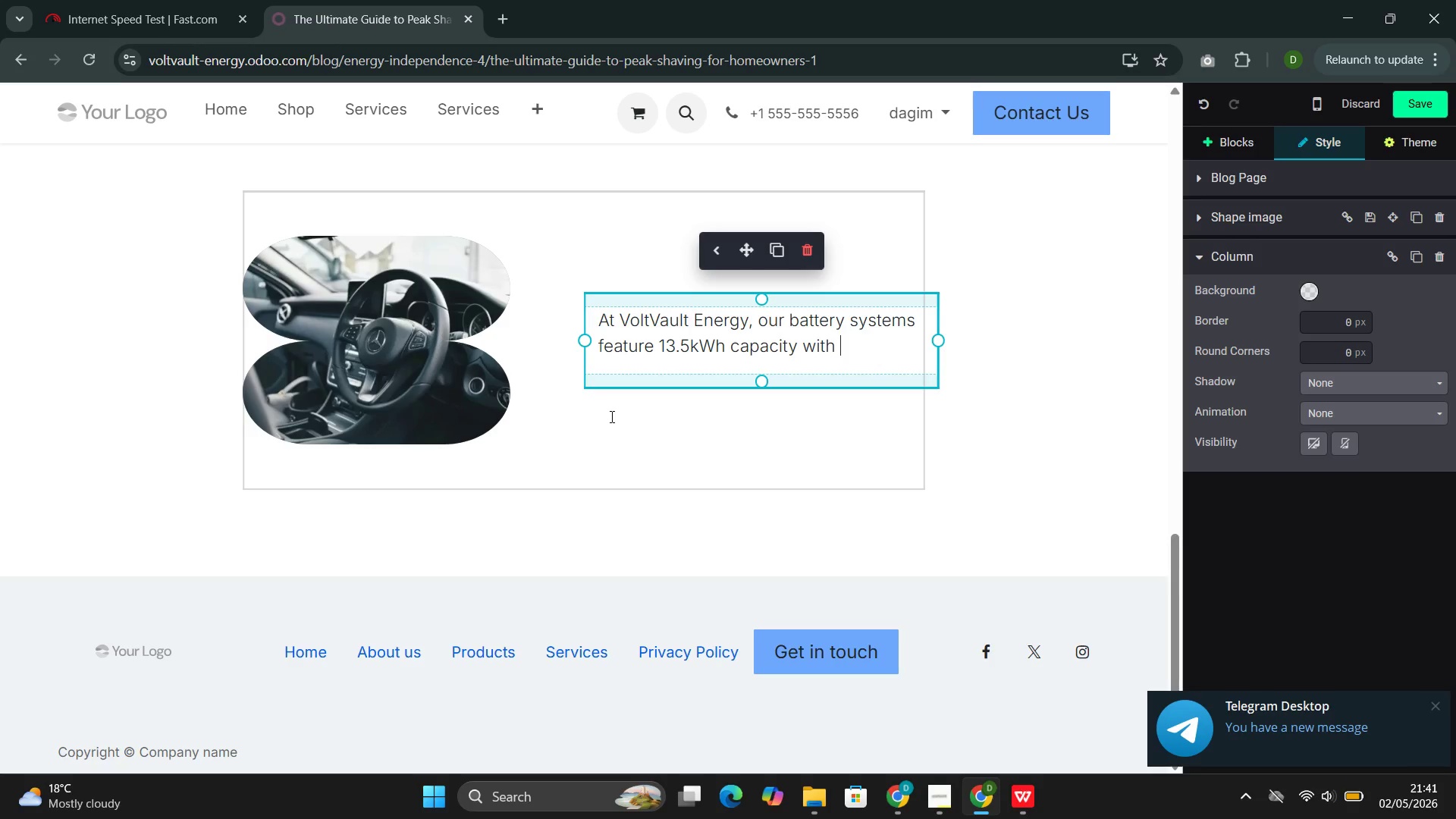 
wait(16.77)
 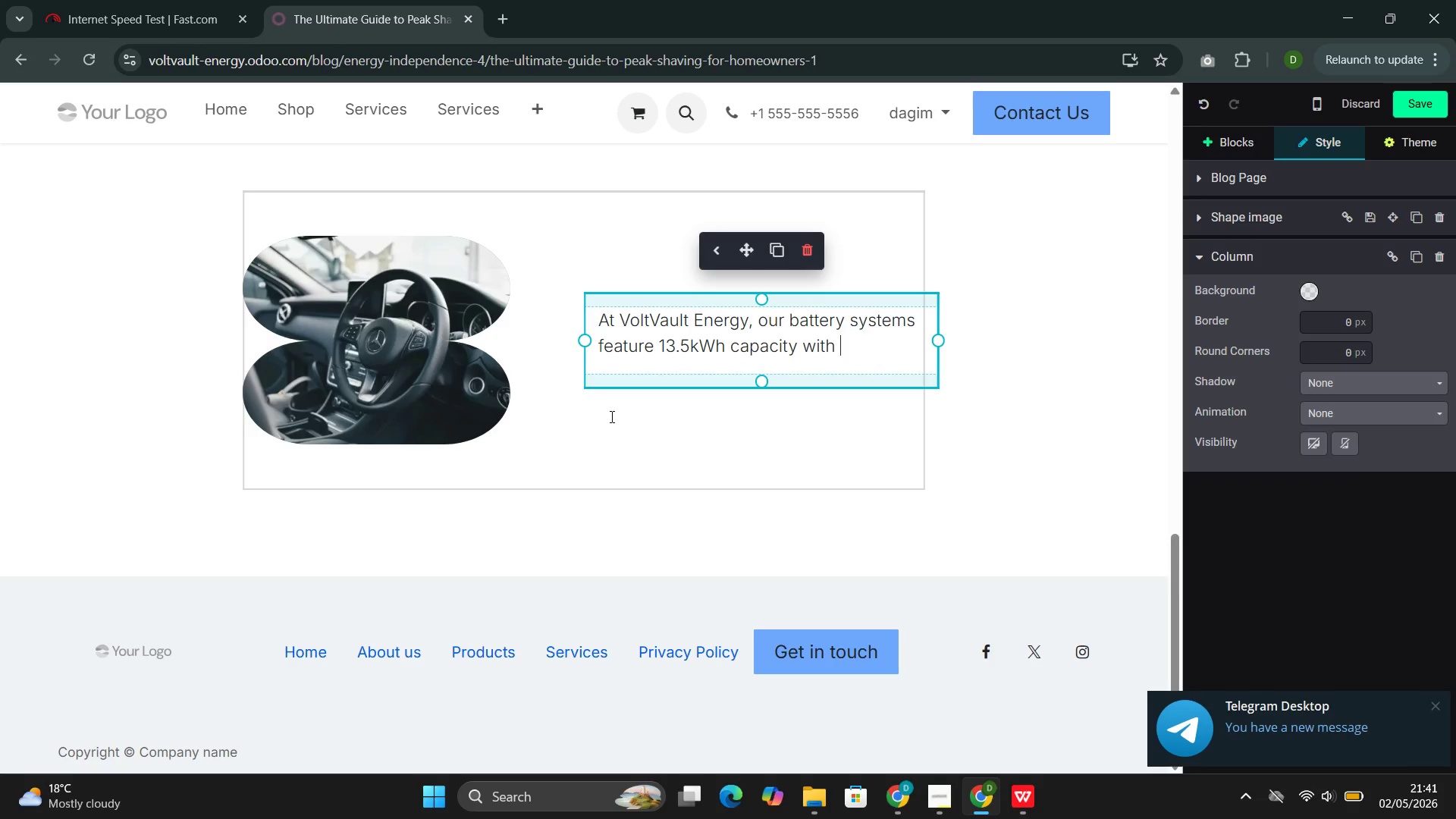 
type(5kW)
 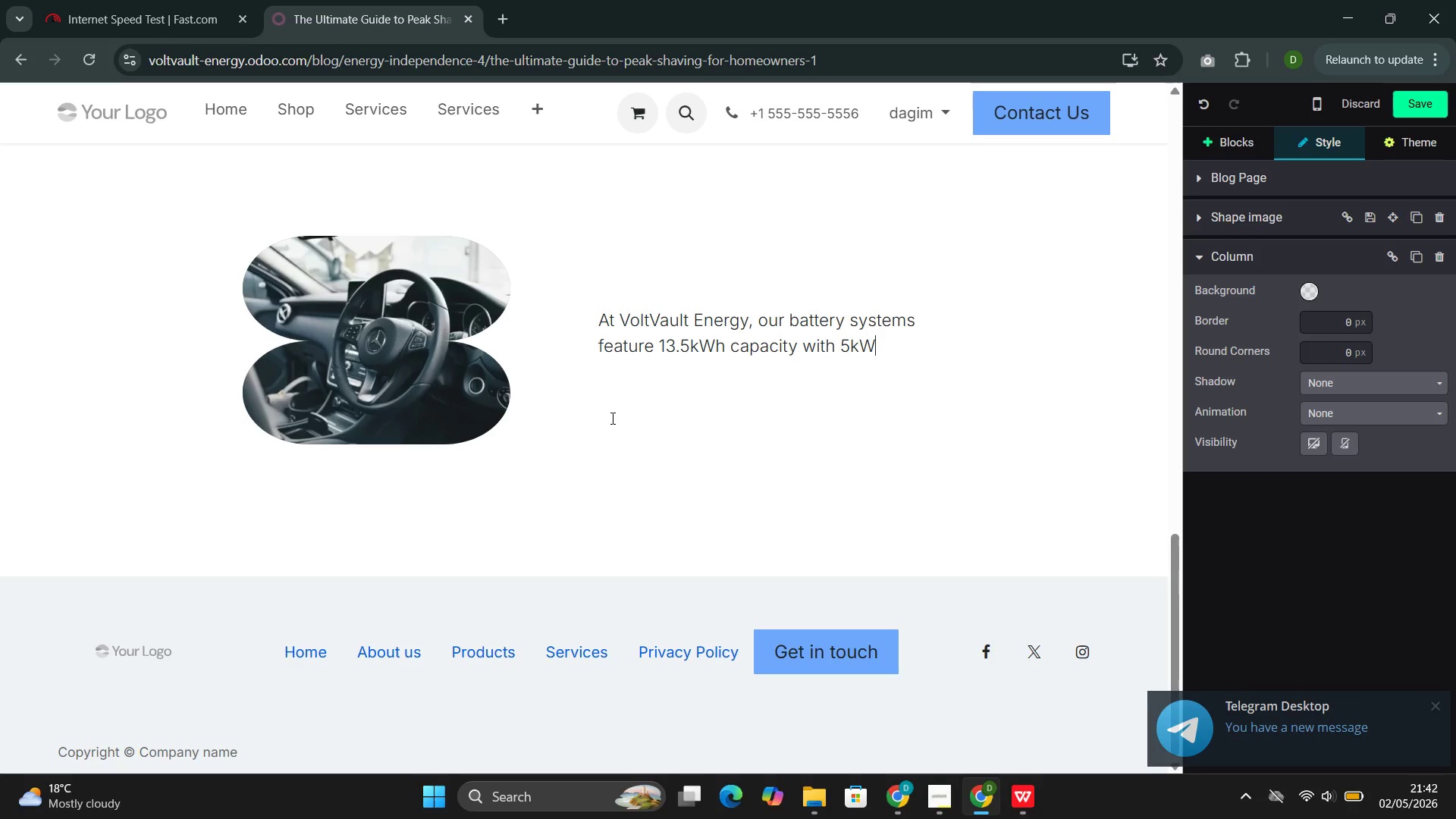 
type( continuous power output, )
 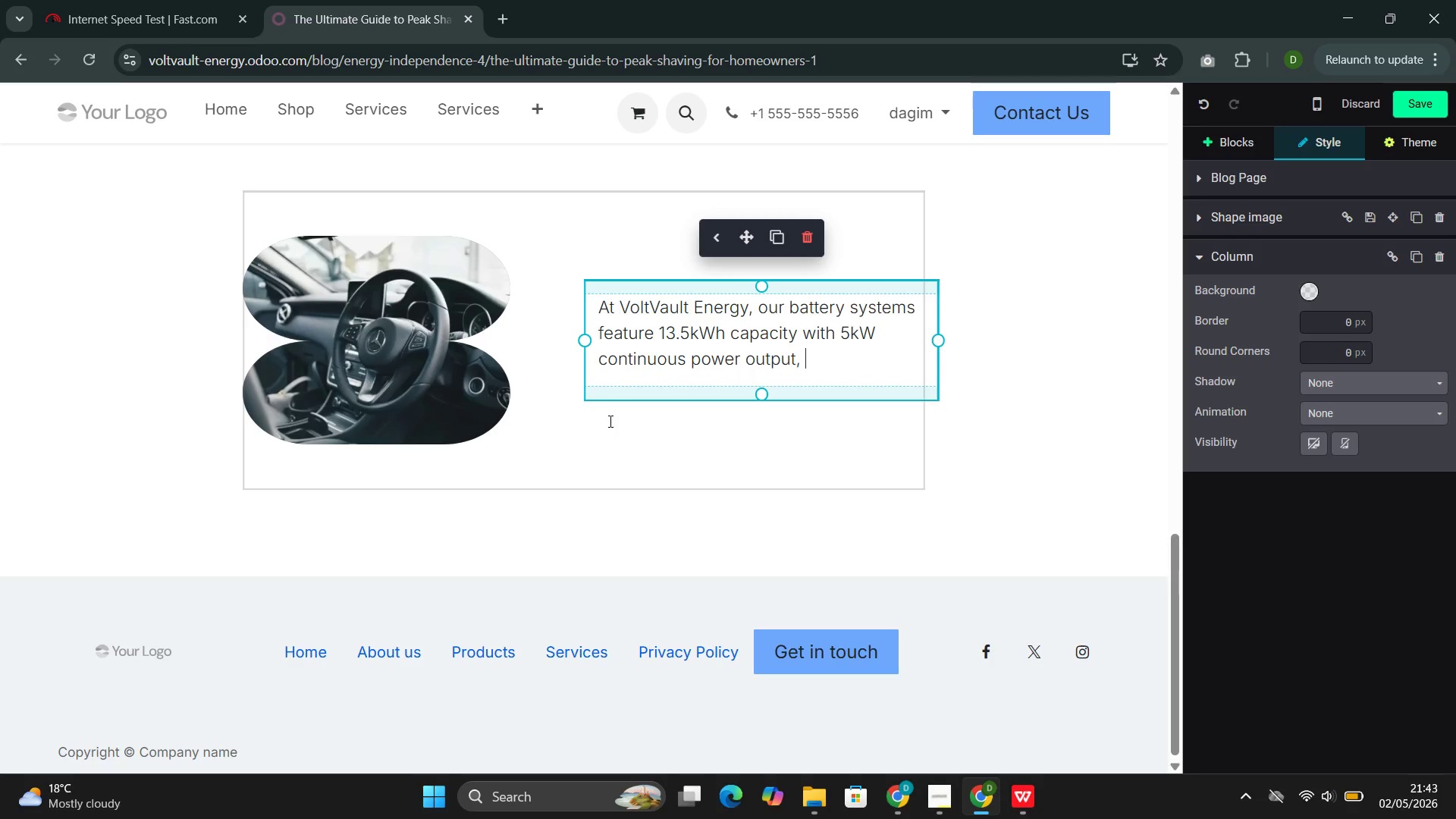 
wait(44.28)
 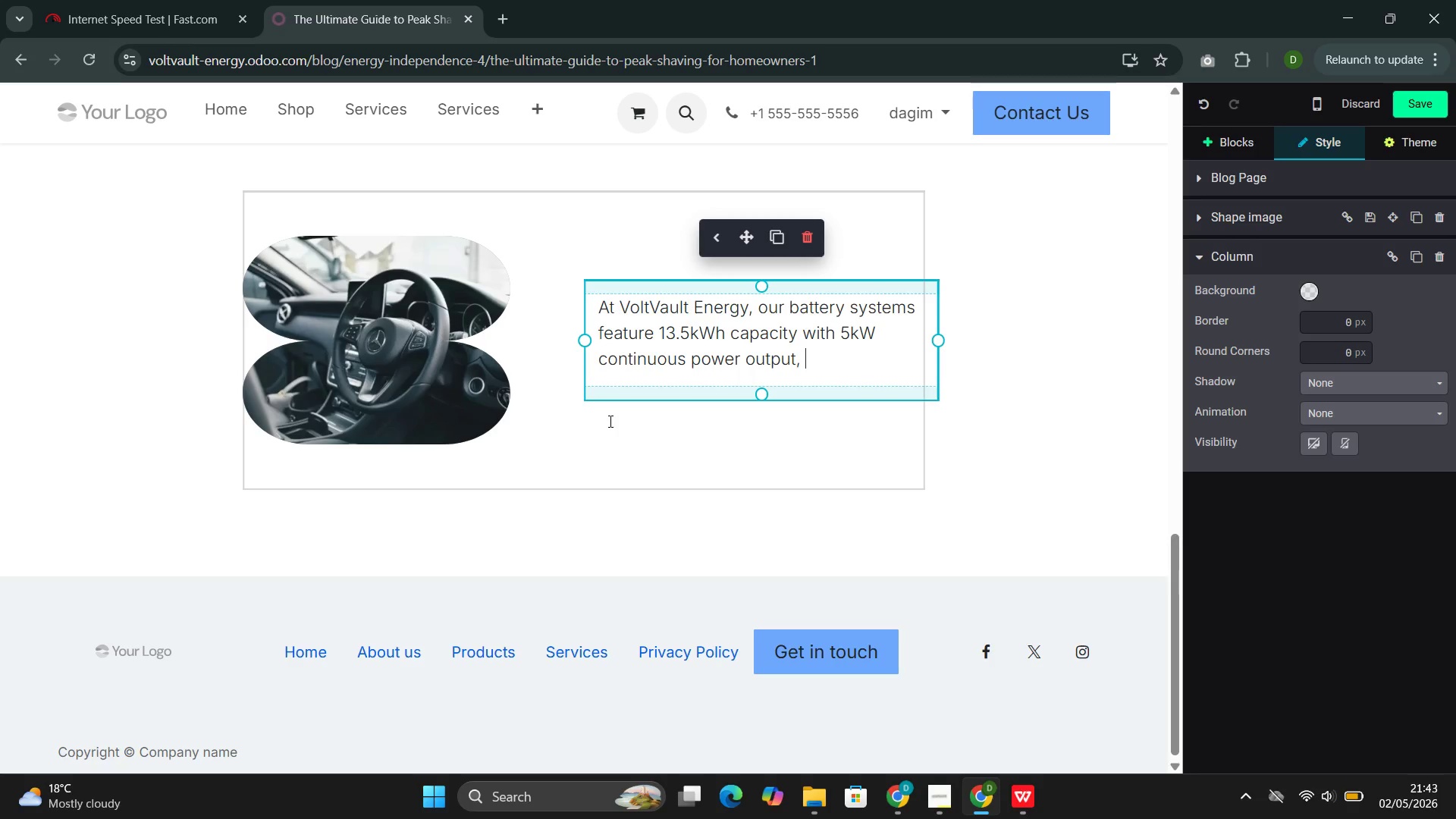 
type(ea)
key(Backspace)
type(ba)
key(Backspace)
key(Backspace)
type(nabling )
 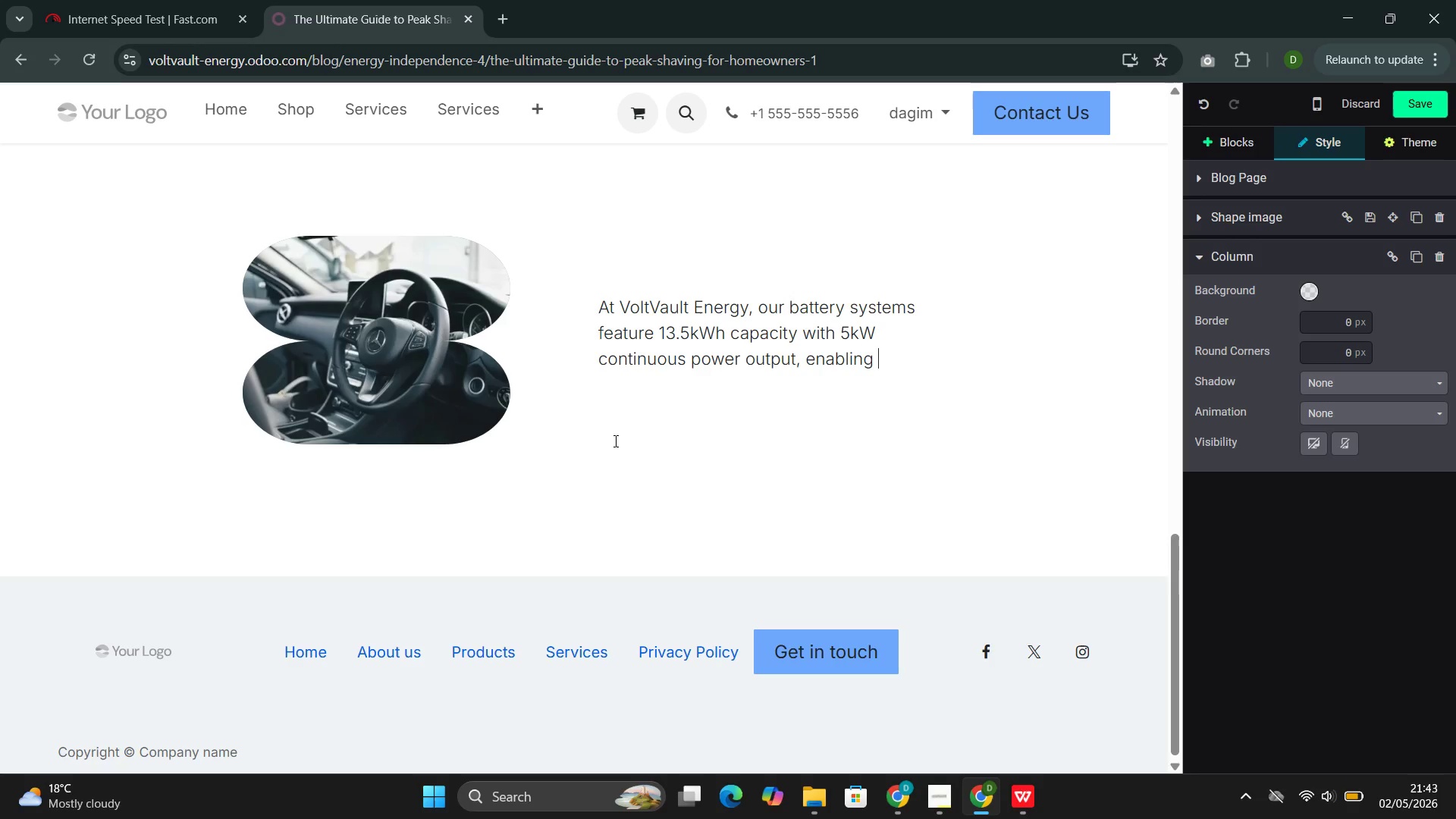 
type(efe)
key(Backspace)
type(fective)
 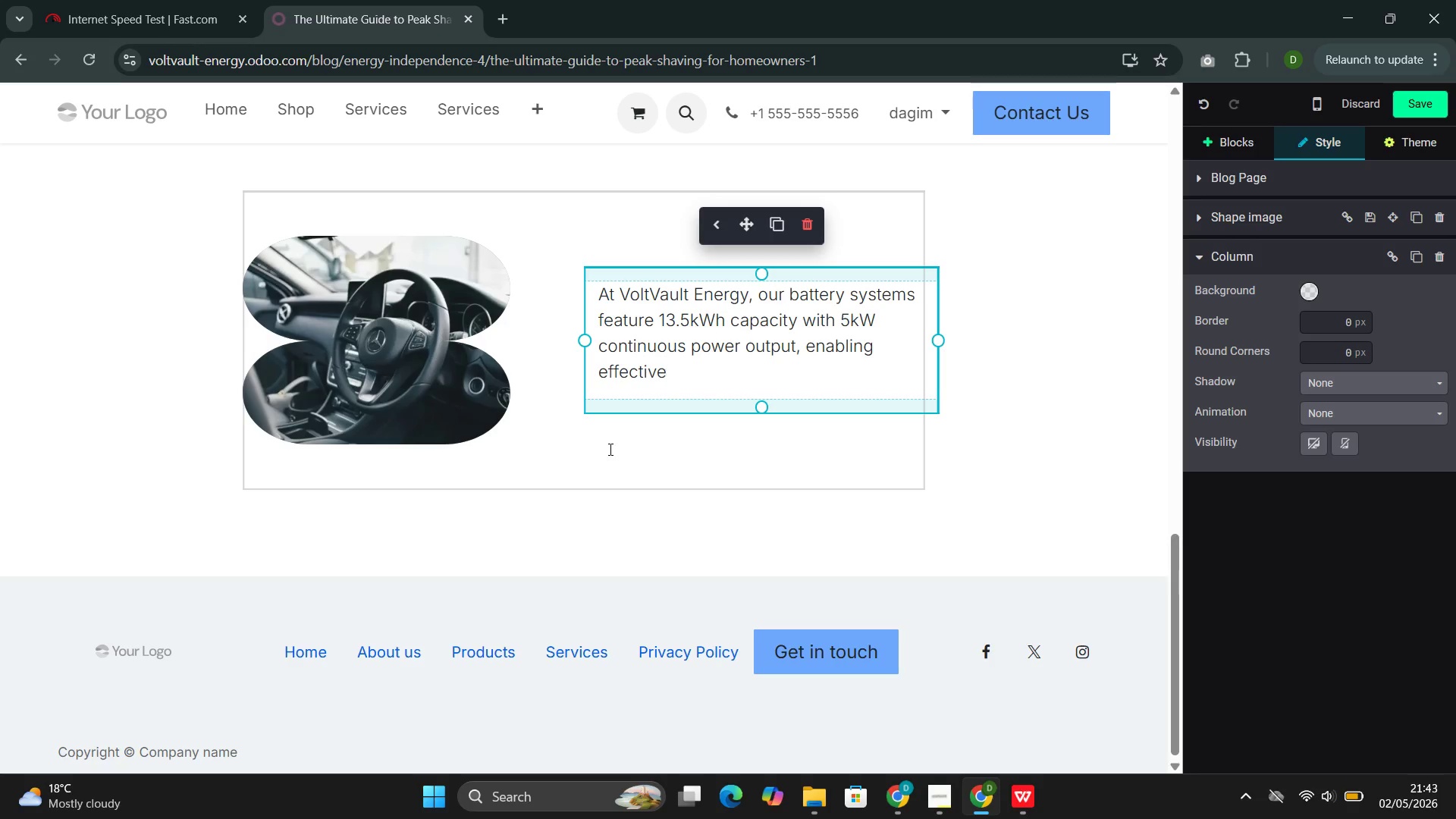 
type(peak)
 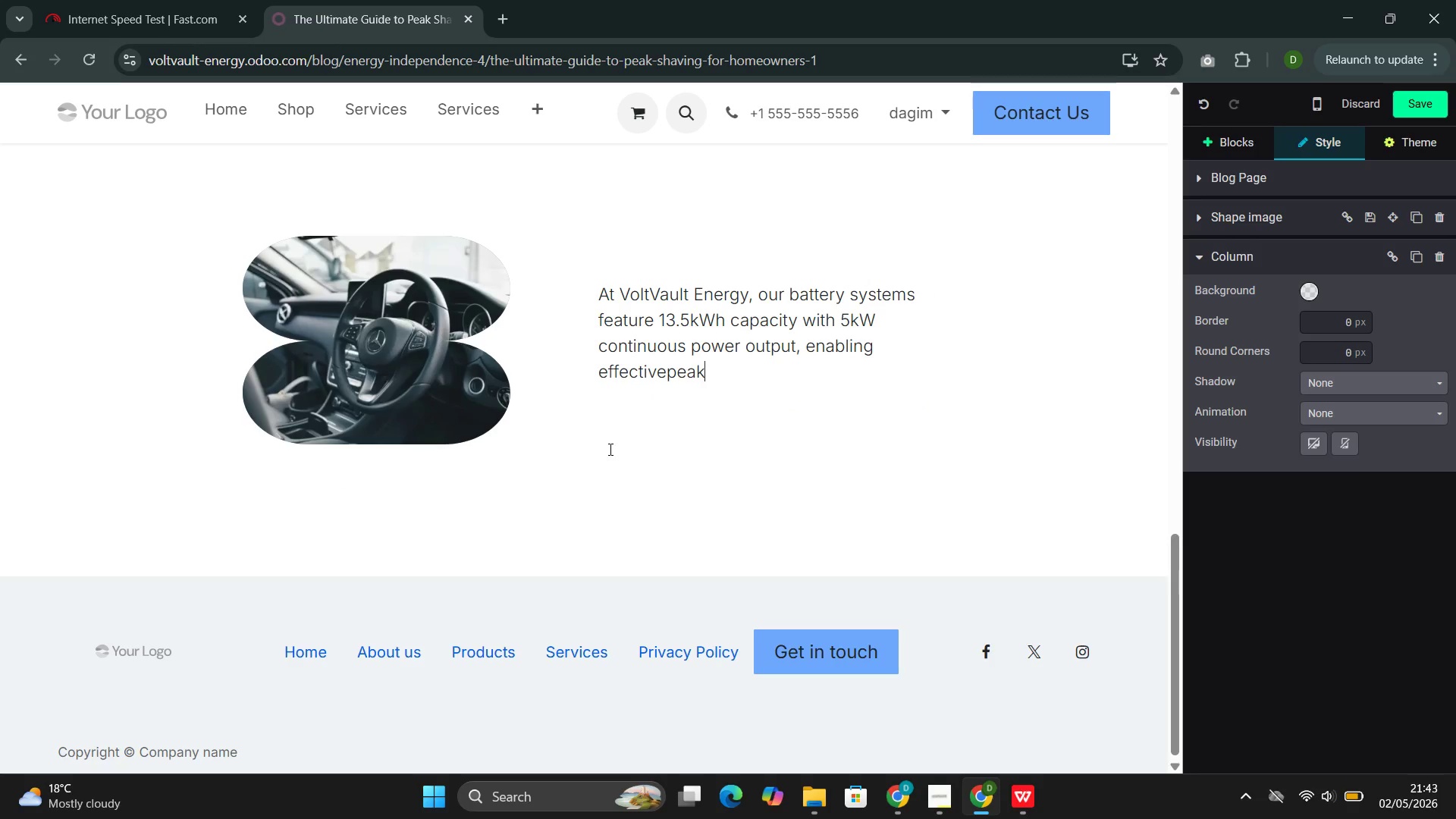 
wait(12.69)
 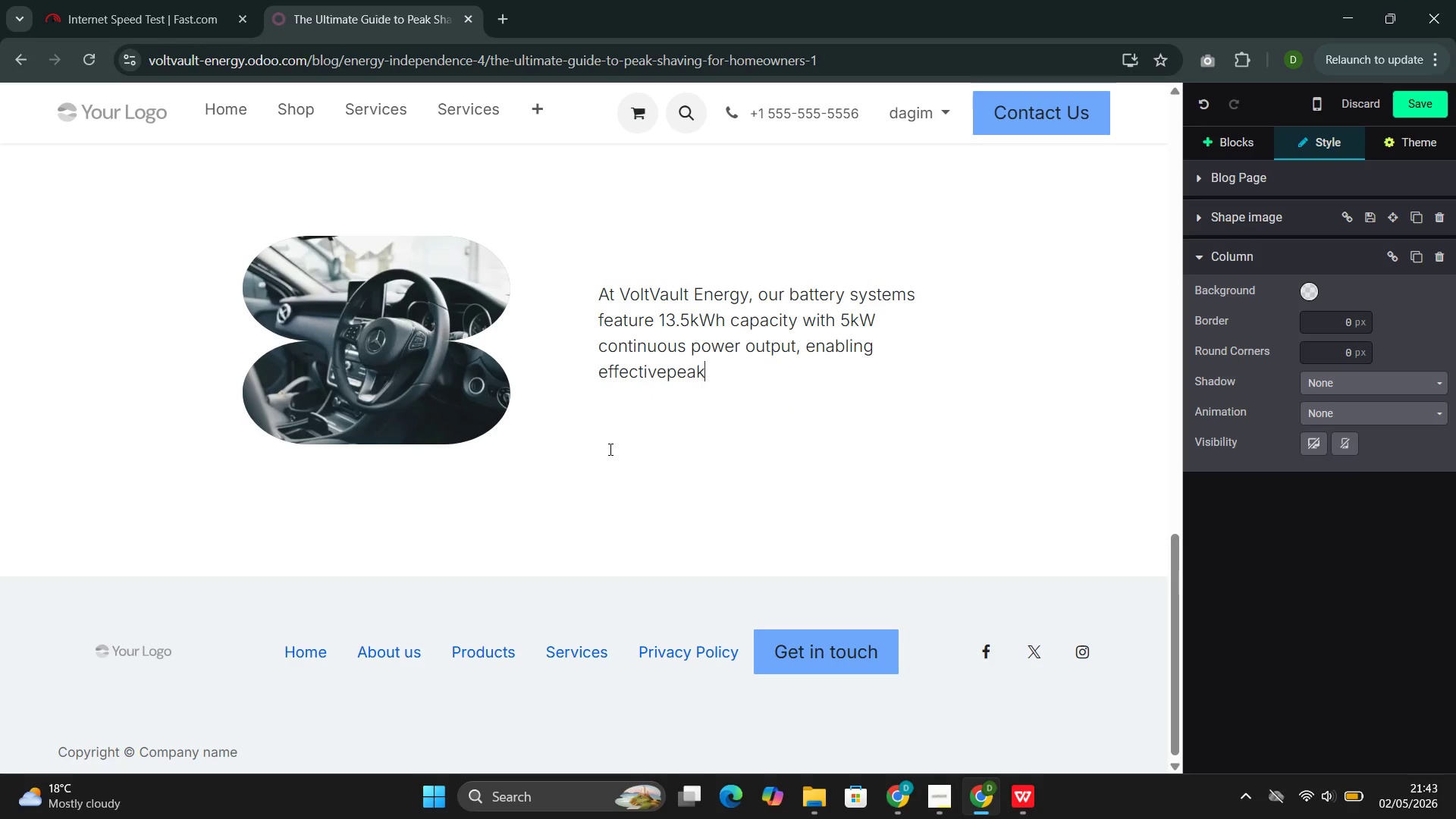 
key(ArrowLeft)
 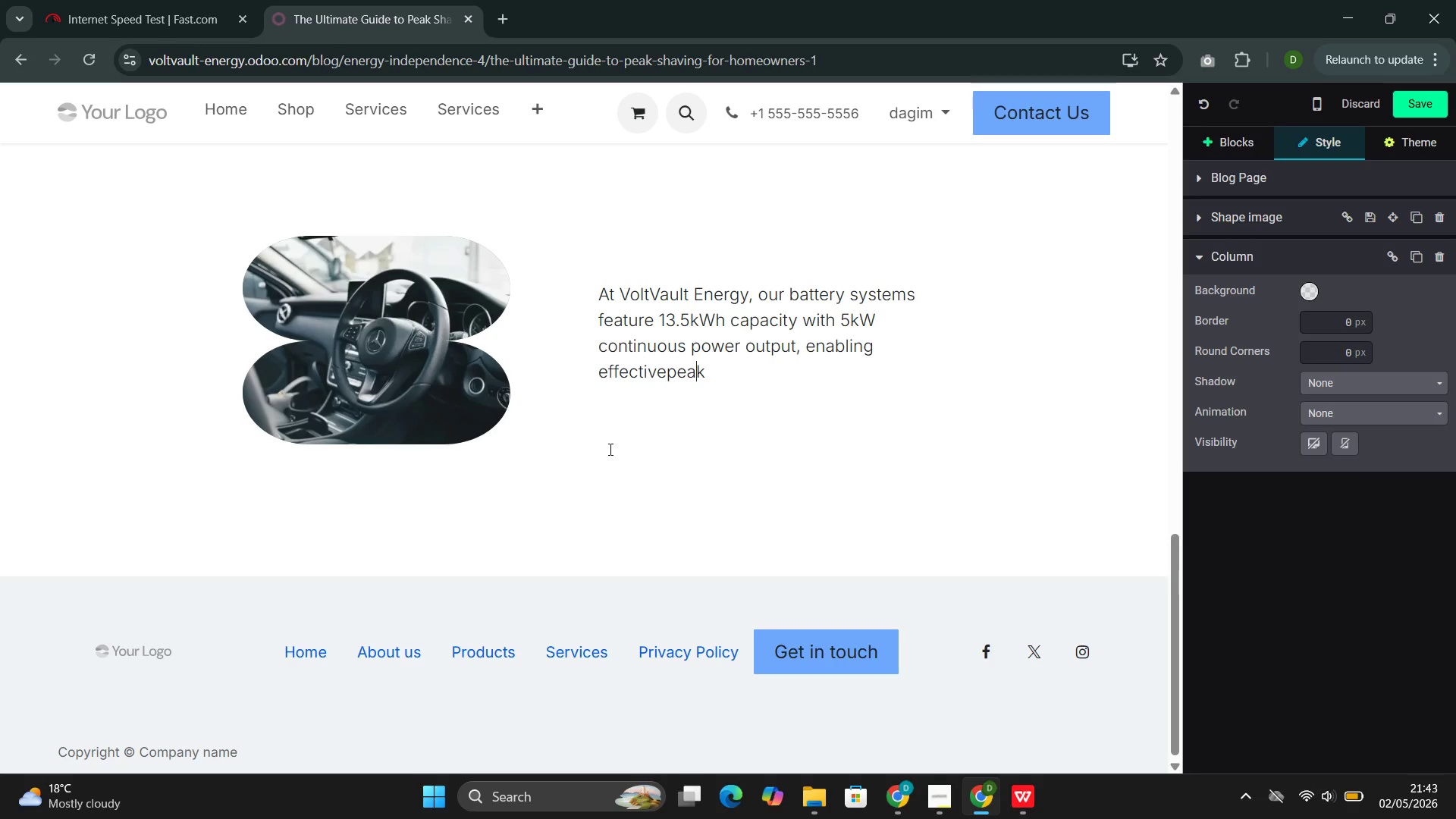 
key(ArrowLeft)
 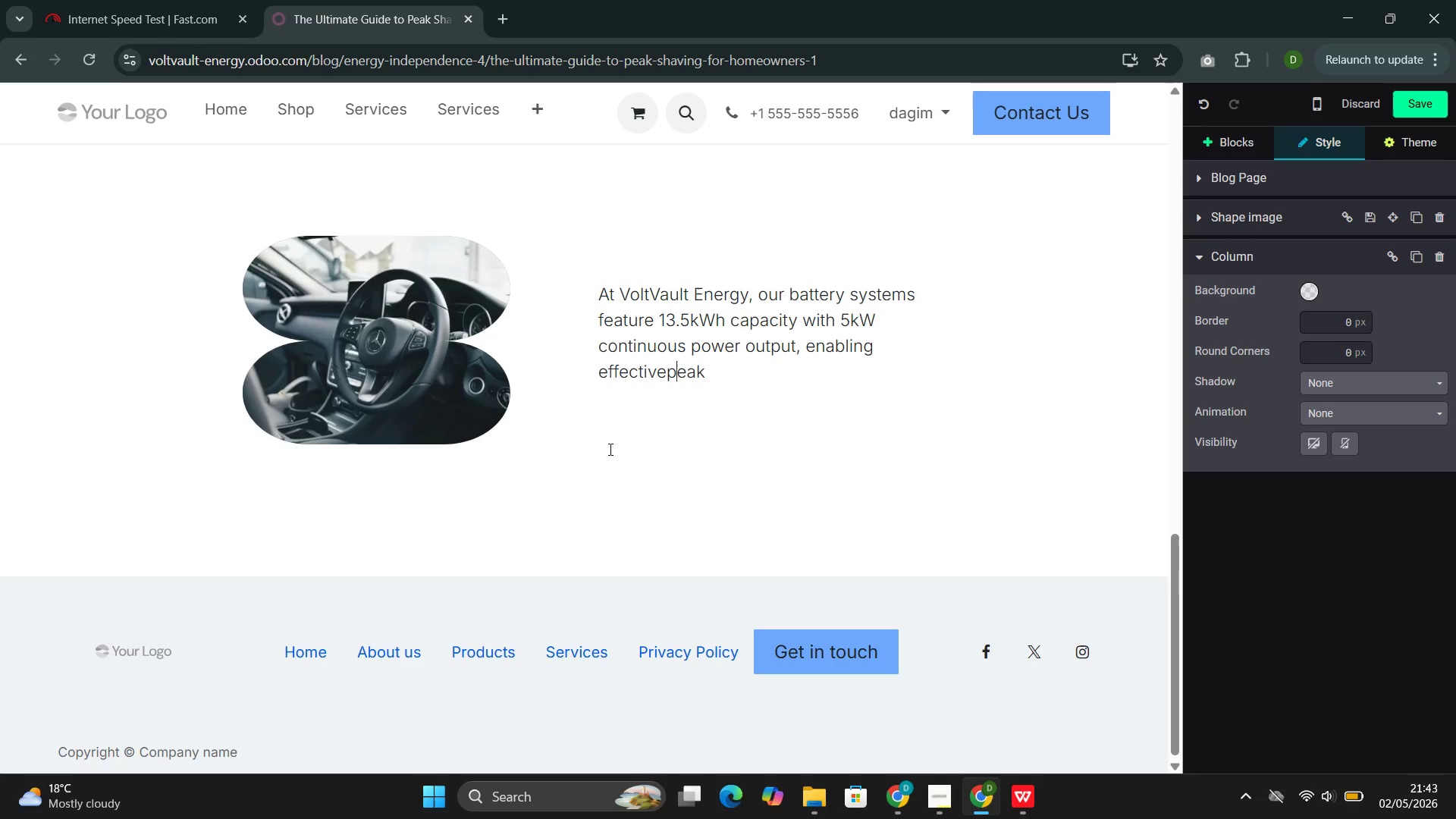 
key(ArrowLeft)
 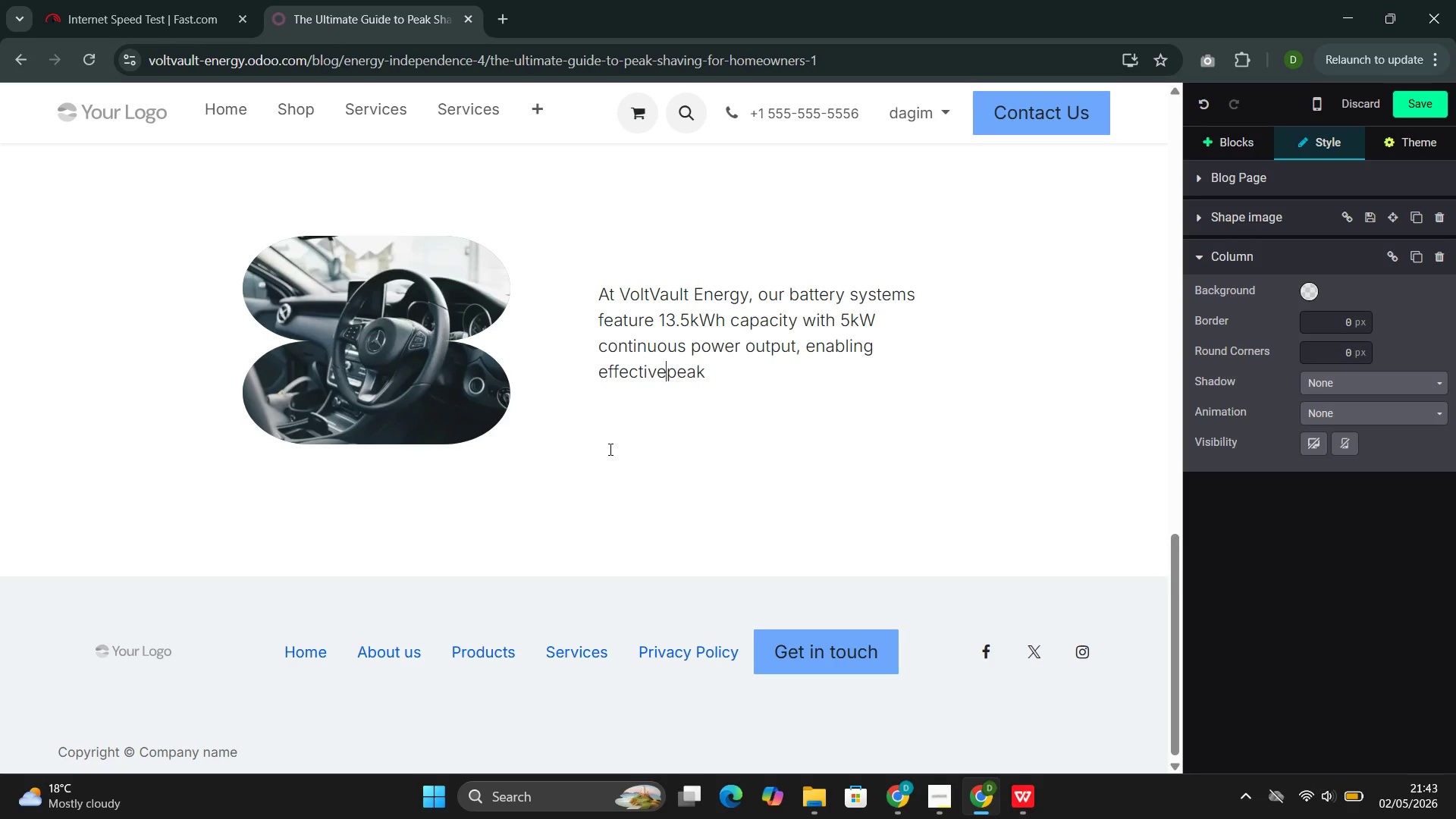 
key(ArrowLeft)
 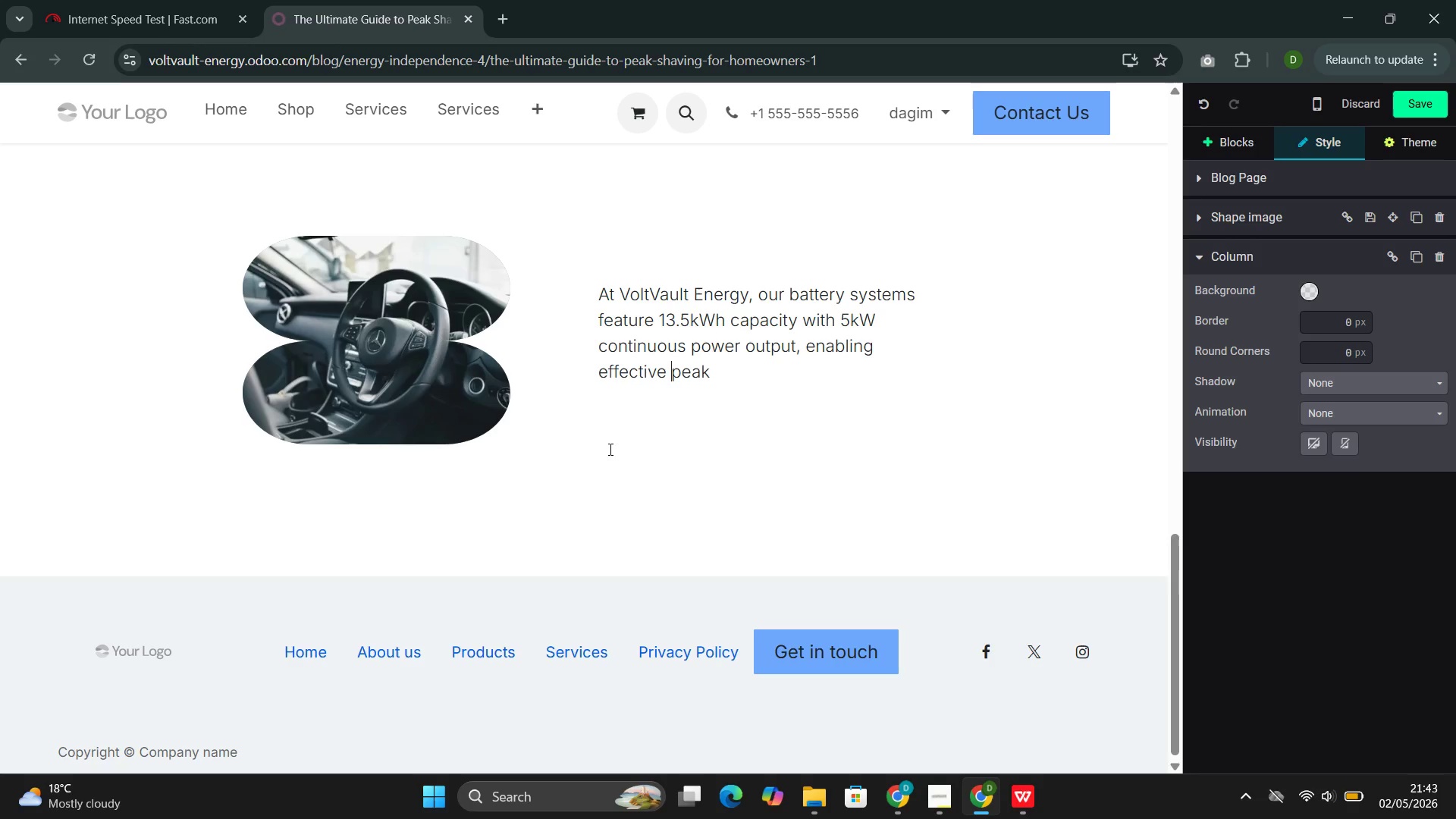 
key(Space)
 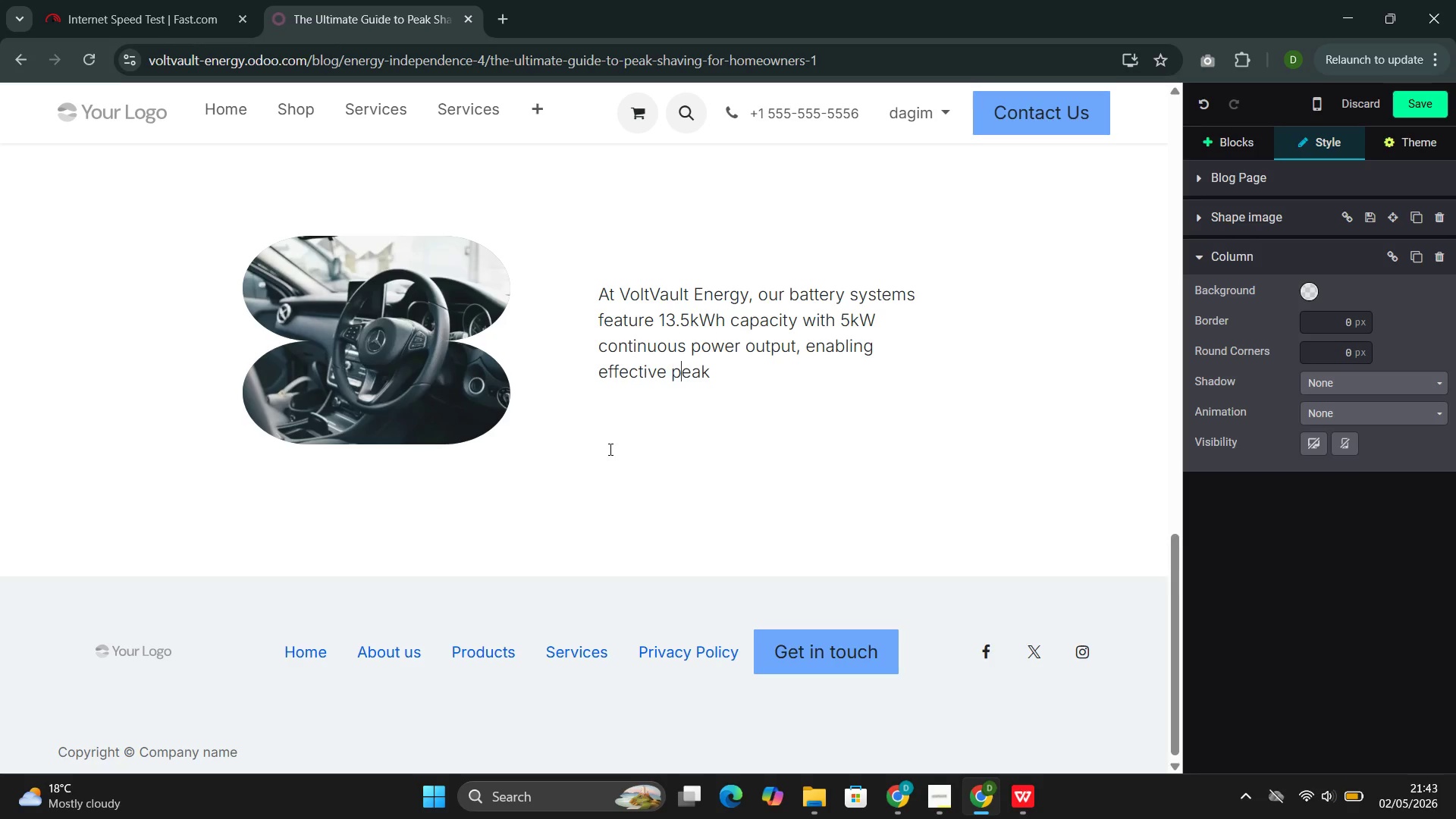 
key(ArrowRight)
 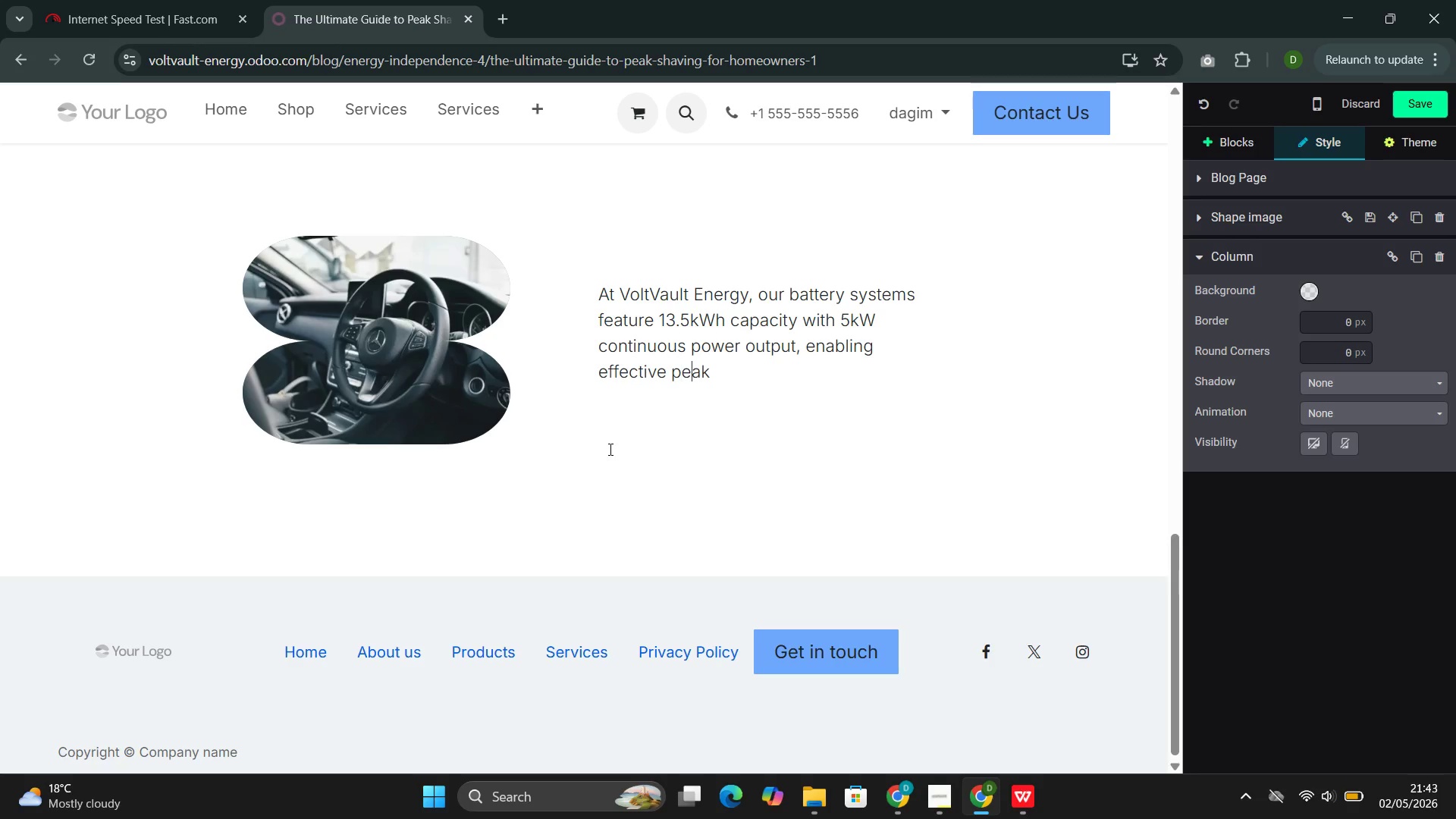 
key(ArrowRight)
 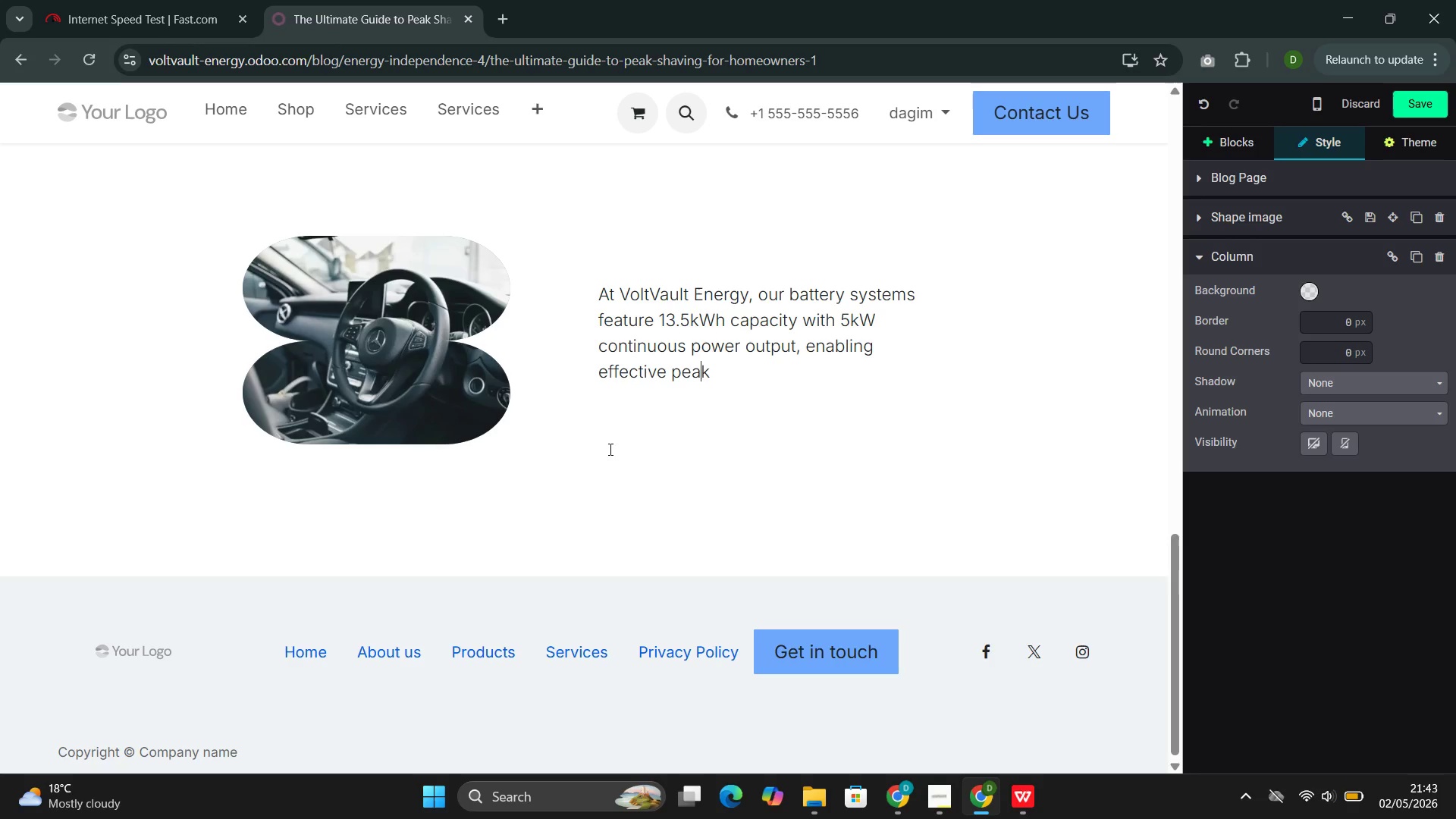 
key(ArrowRight)
 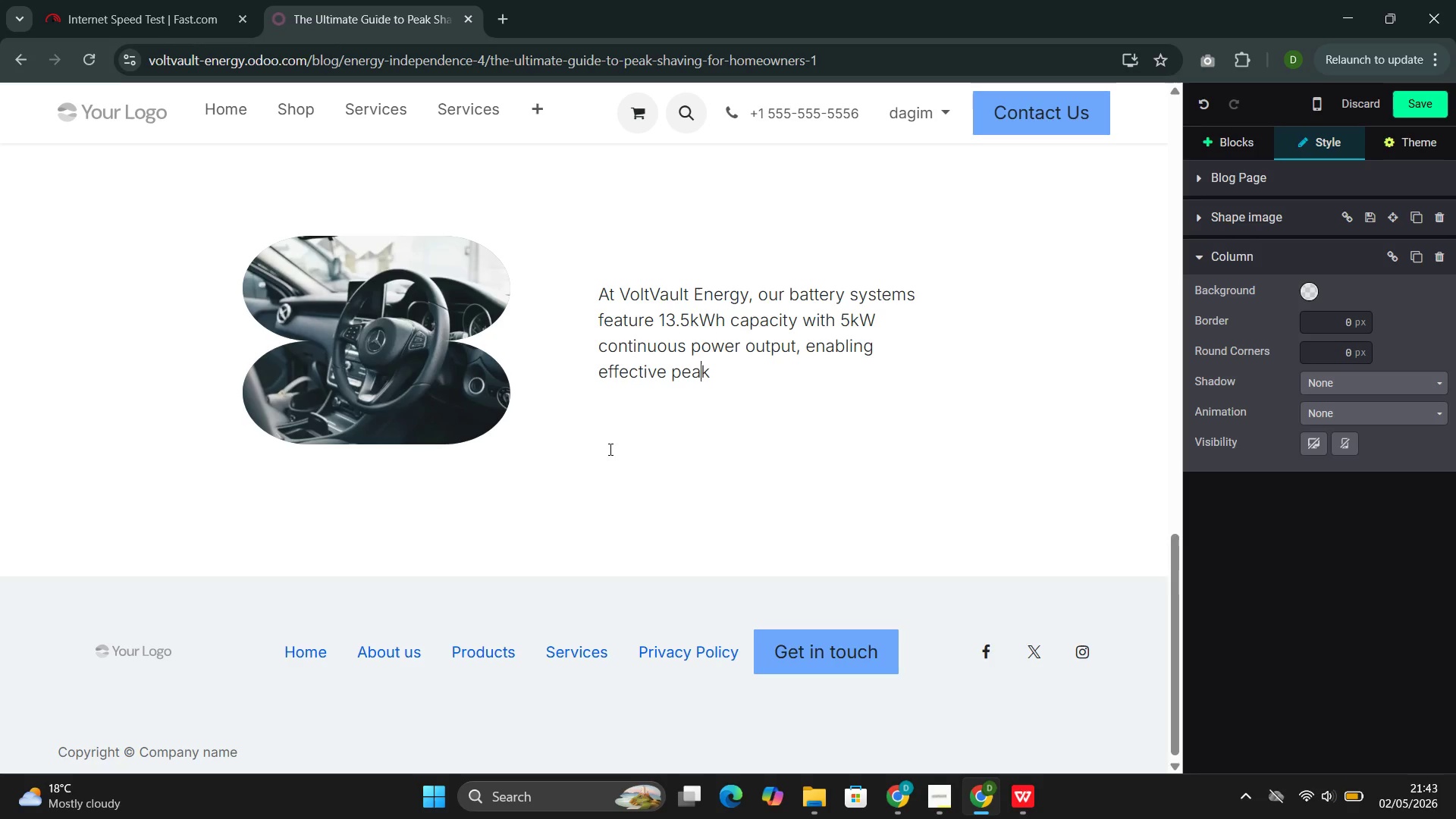 
key(ArrowRight)
 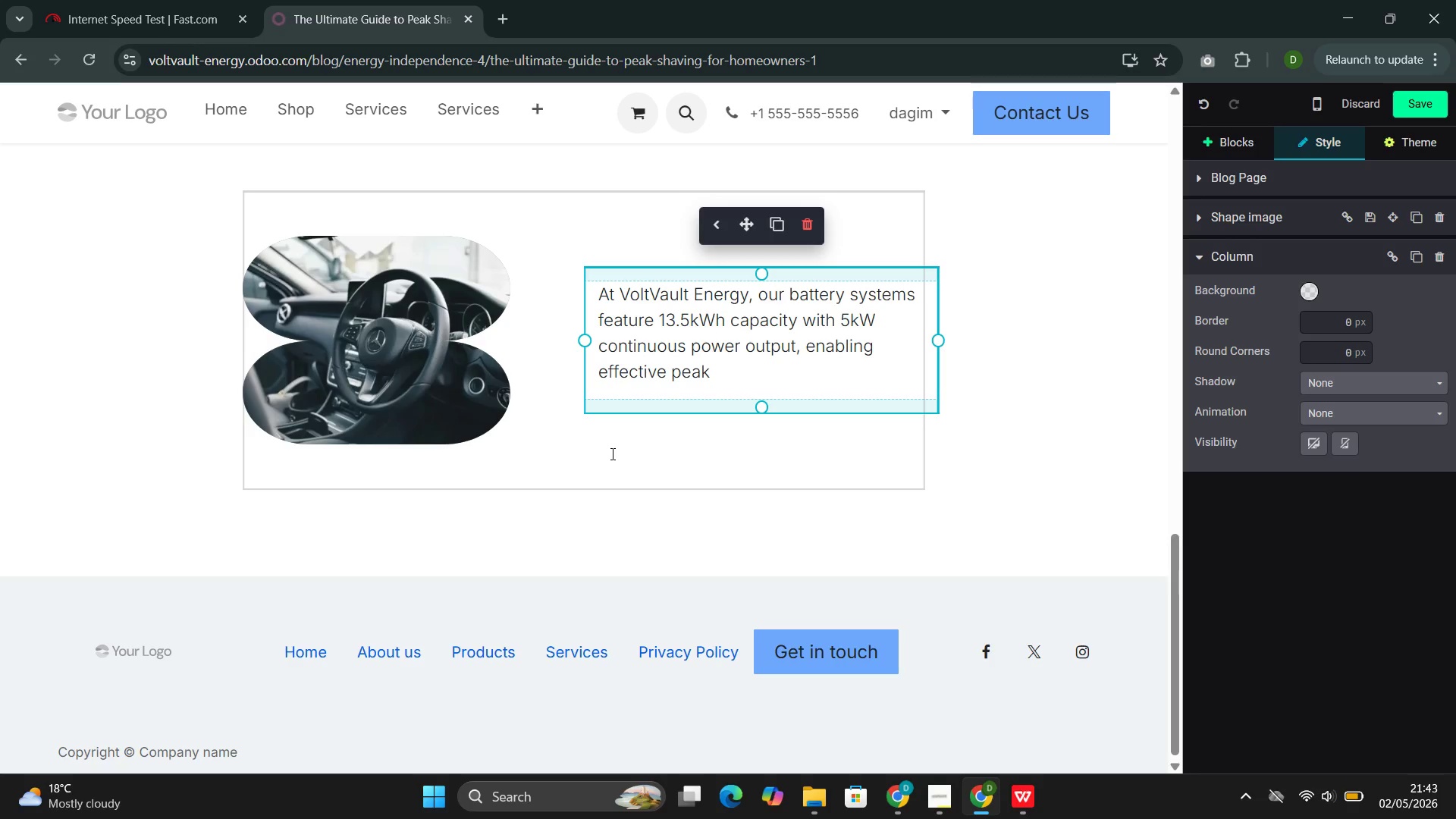 
wait(6.8)
 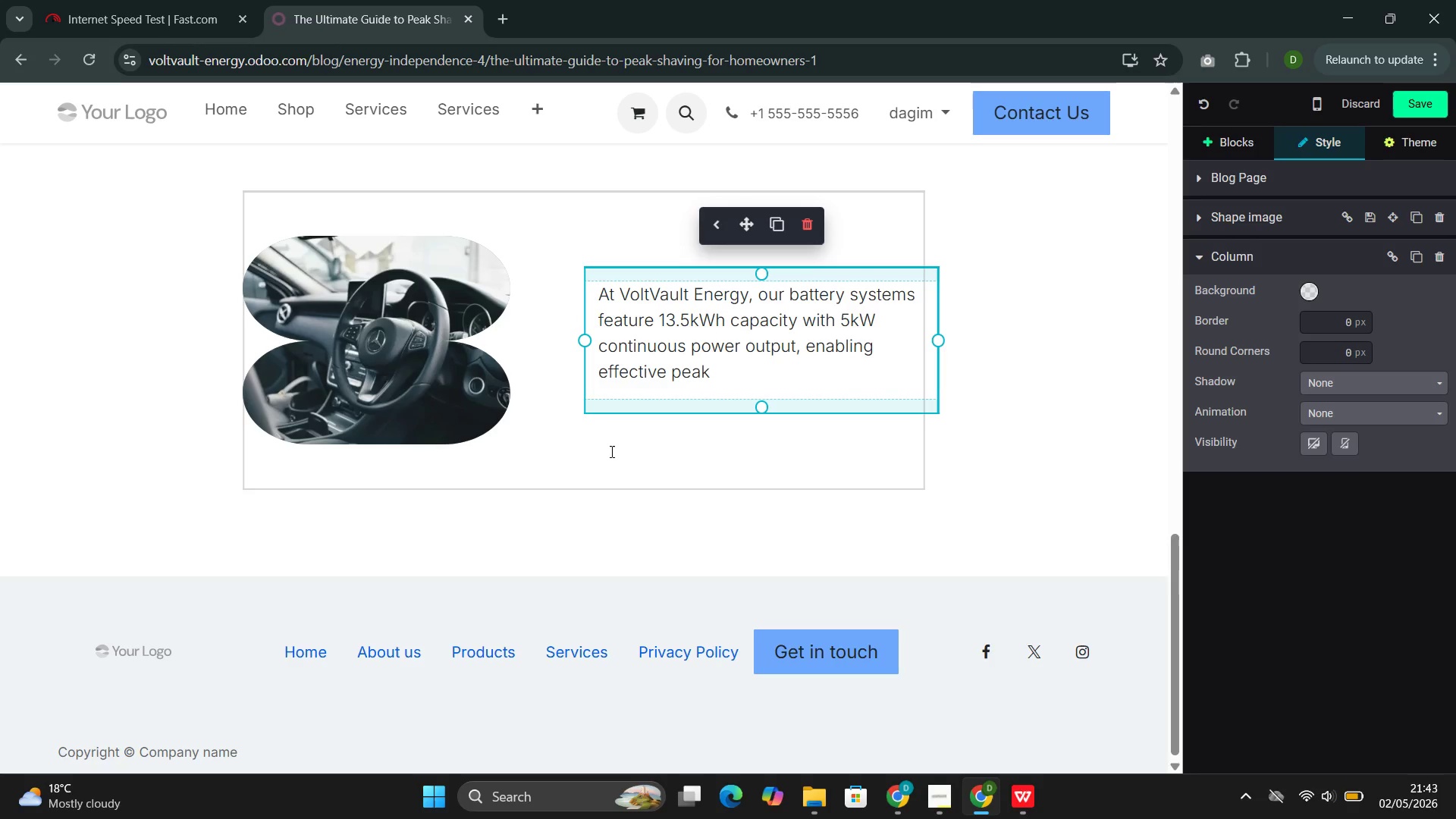 
type( shaving )
 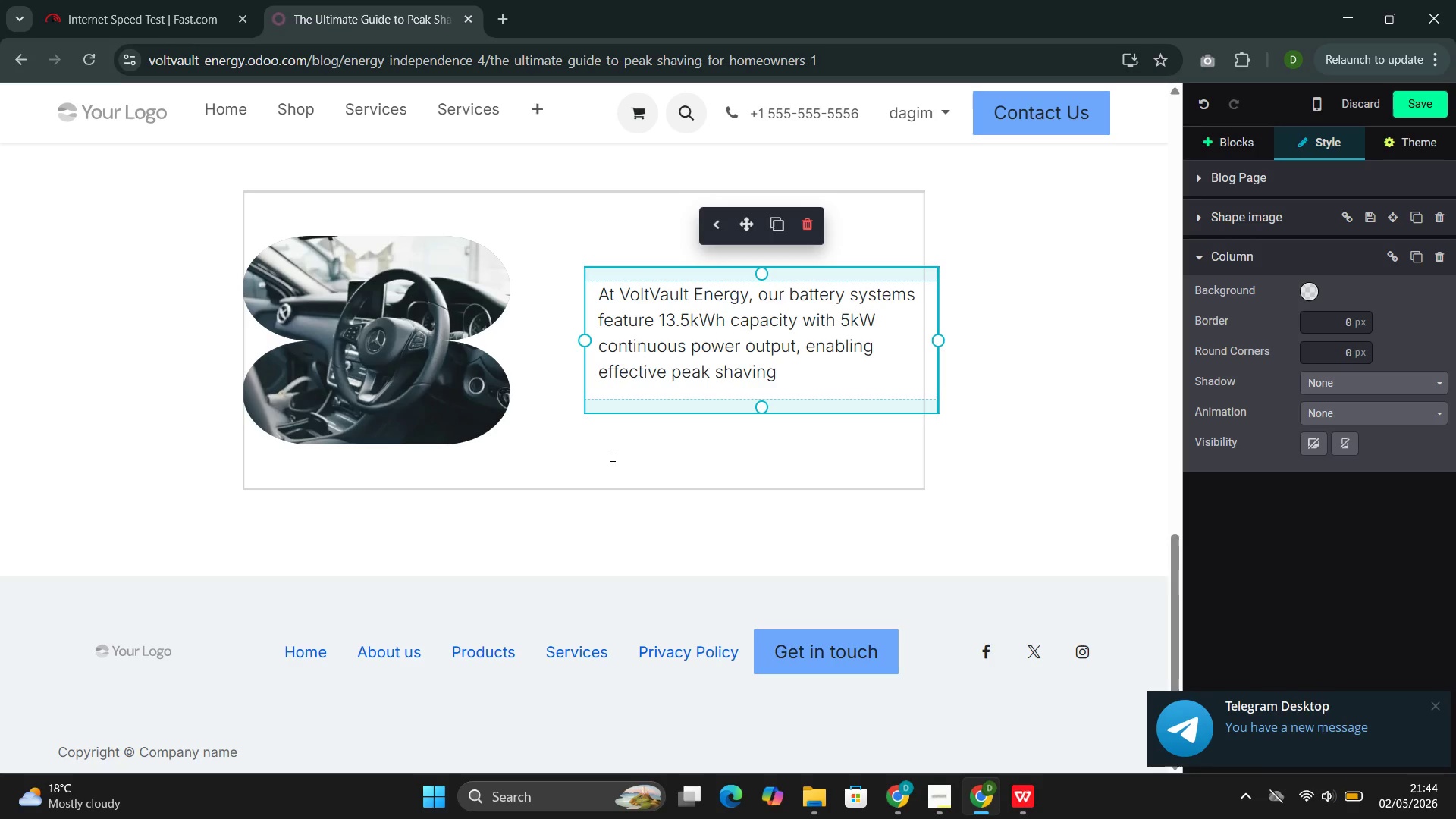 
wait(10.86)
 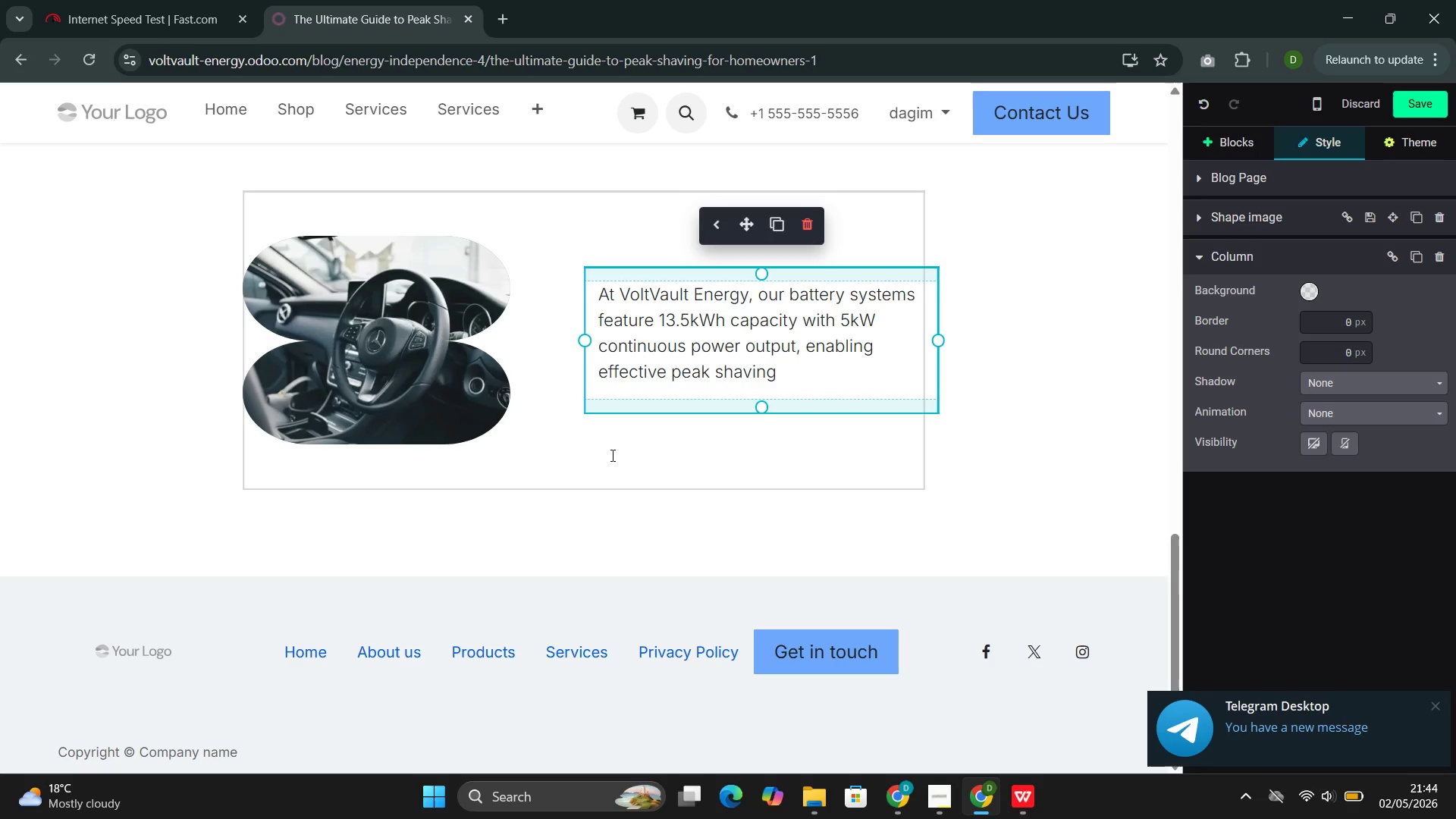 
type(wo)
 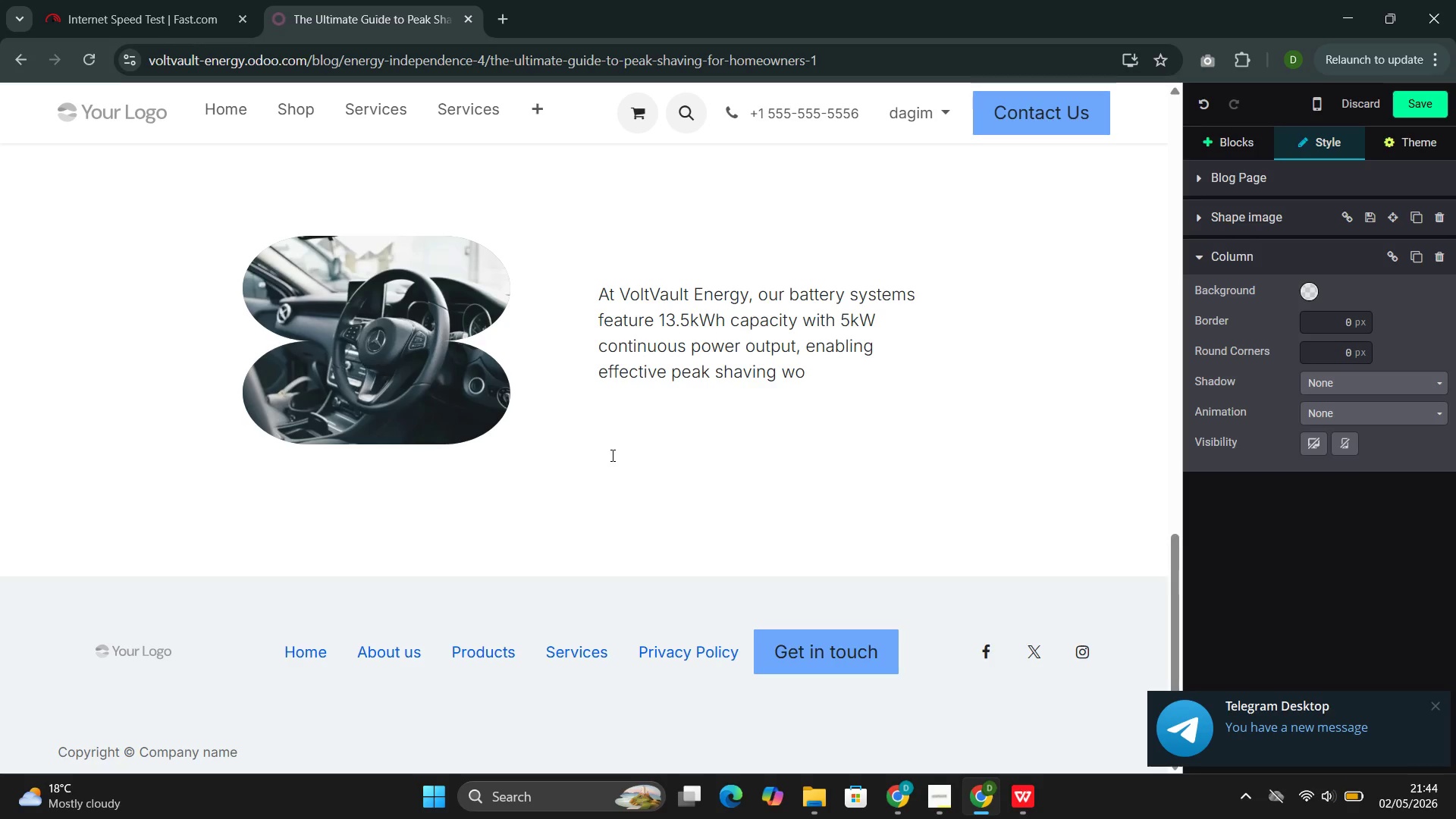 
type(rks and what )
 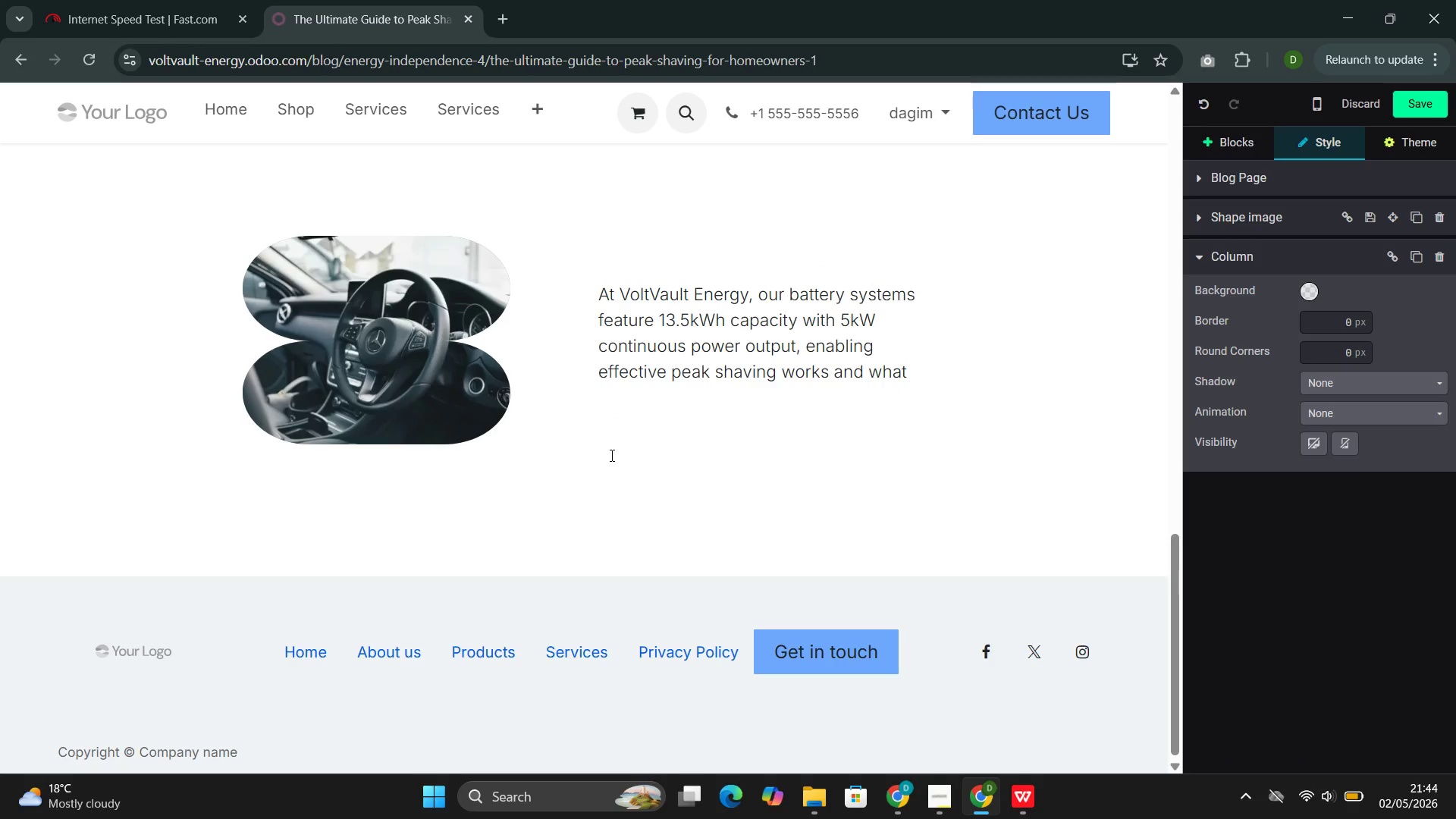 
key(Backspace)
 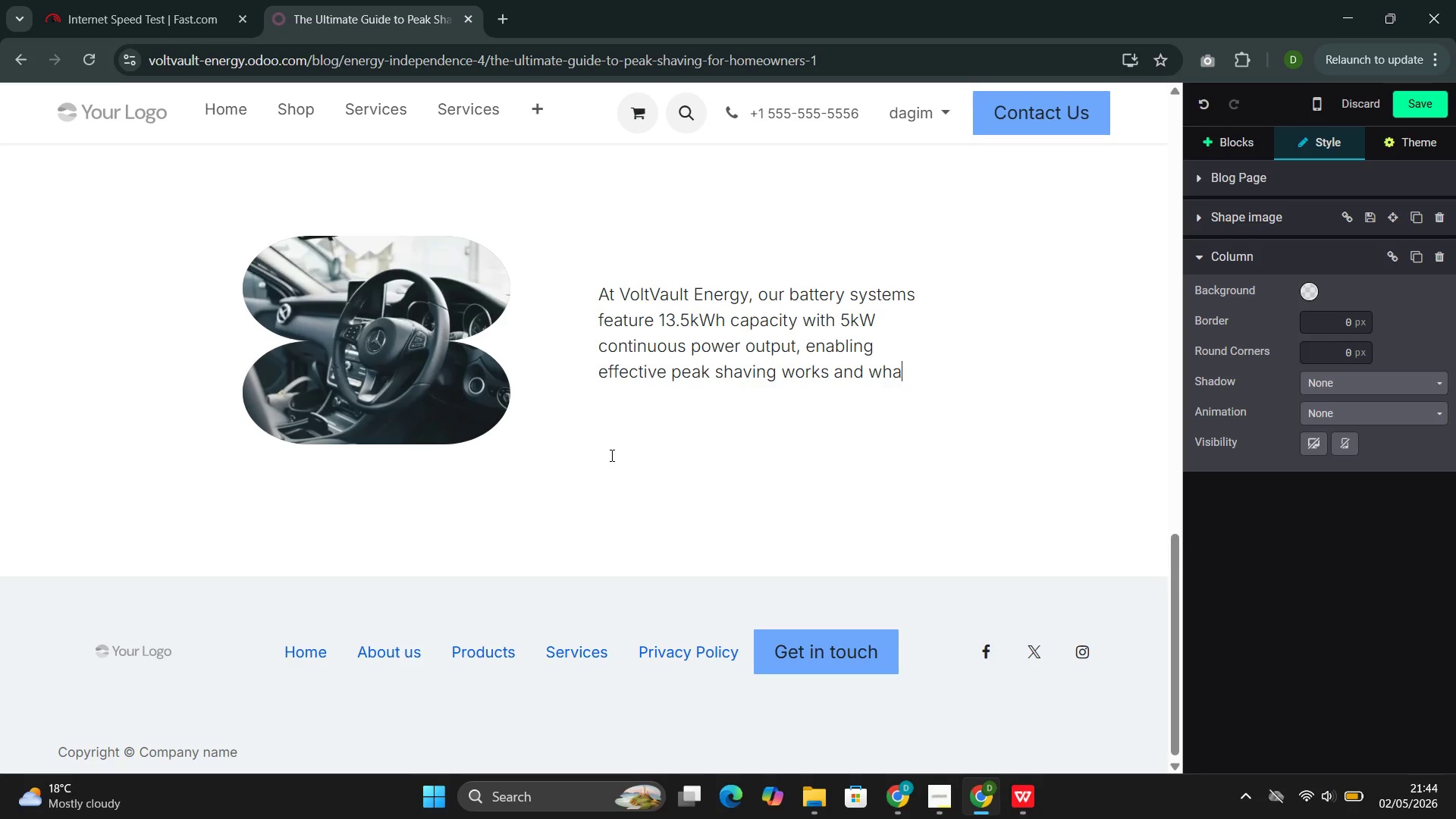 
key(Backspace)
 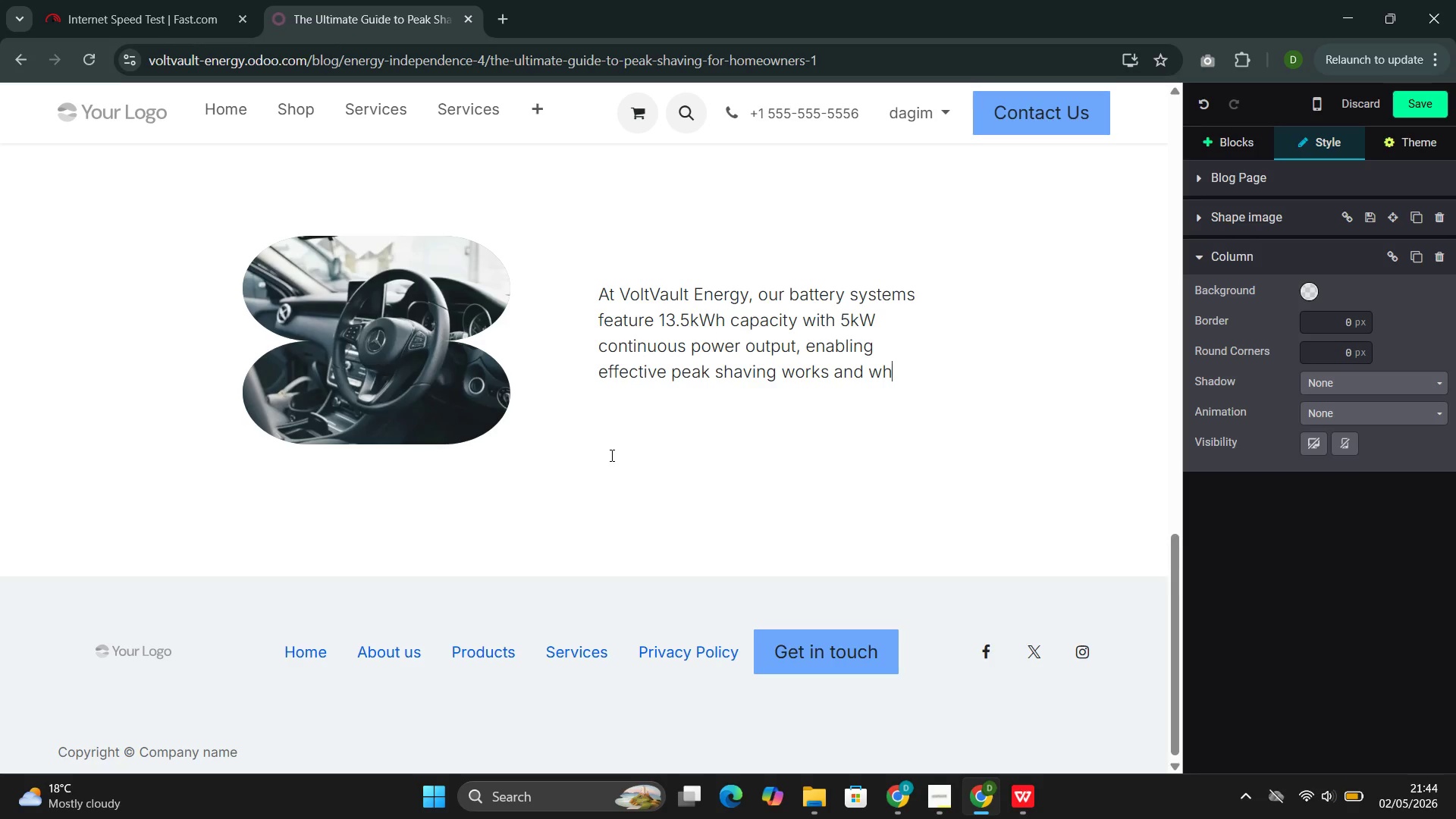 
key(Backspace)
 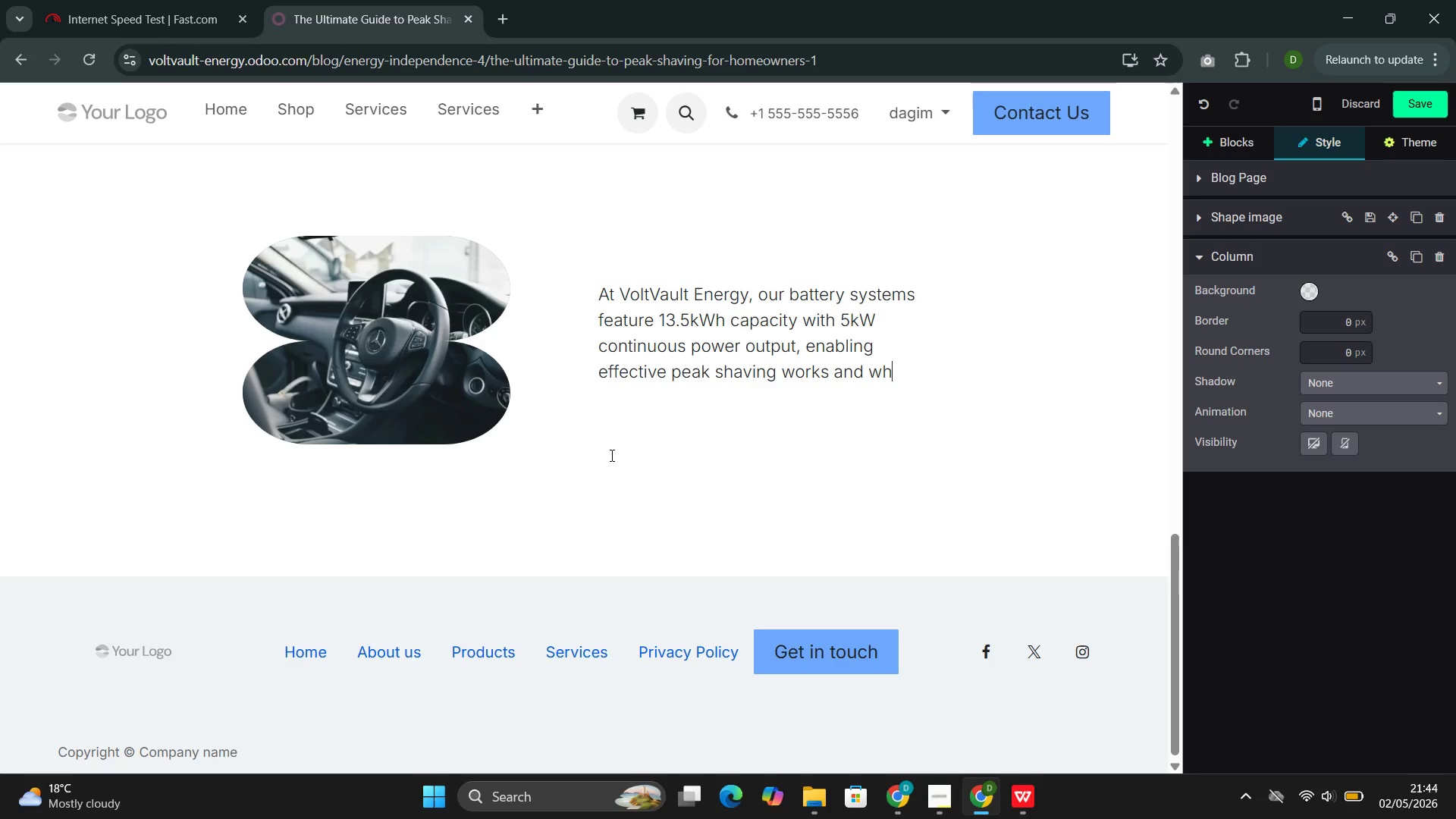 
key(Backspace)
 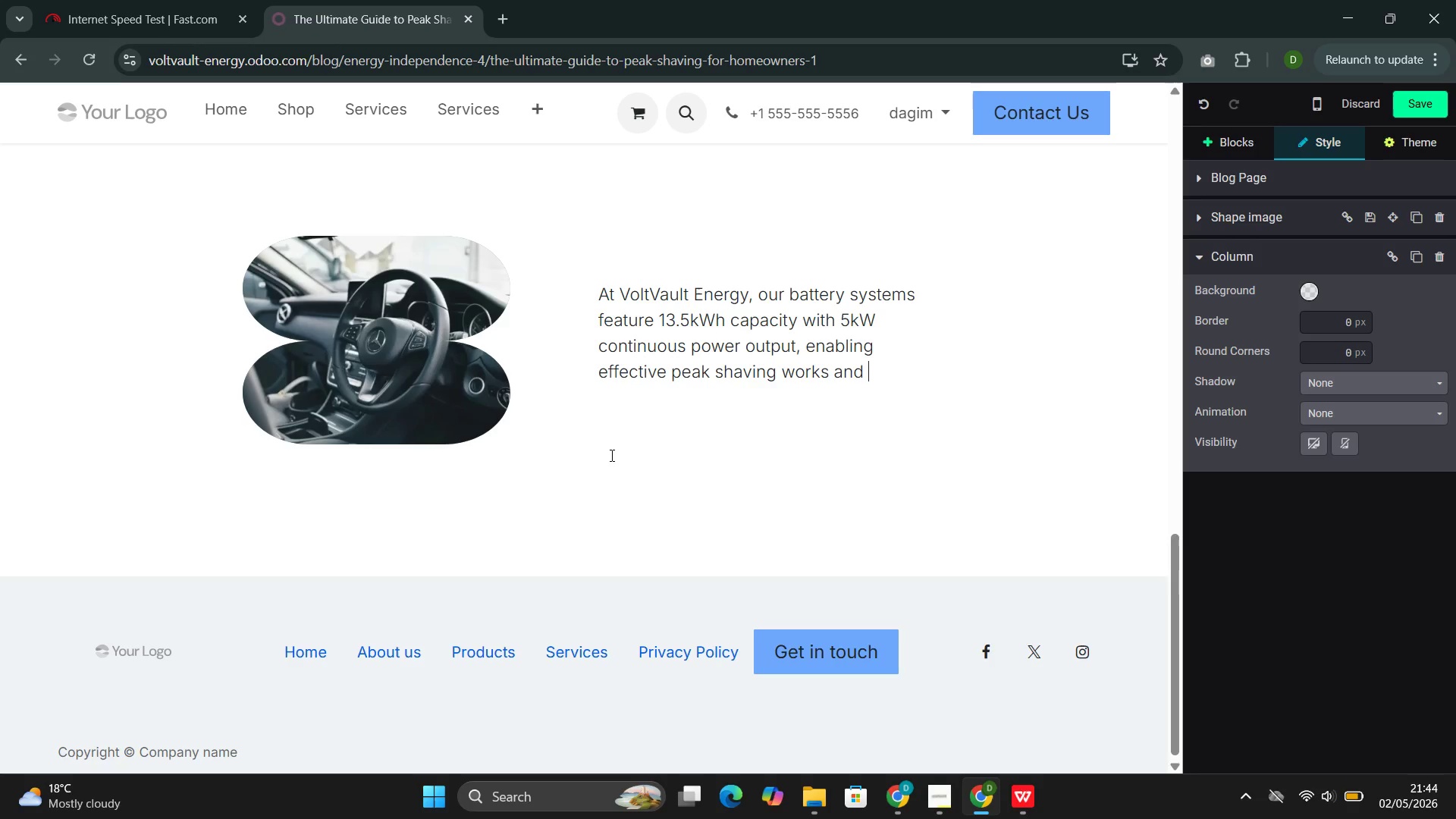 
key(Backspace)
 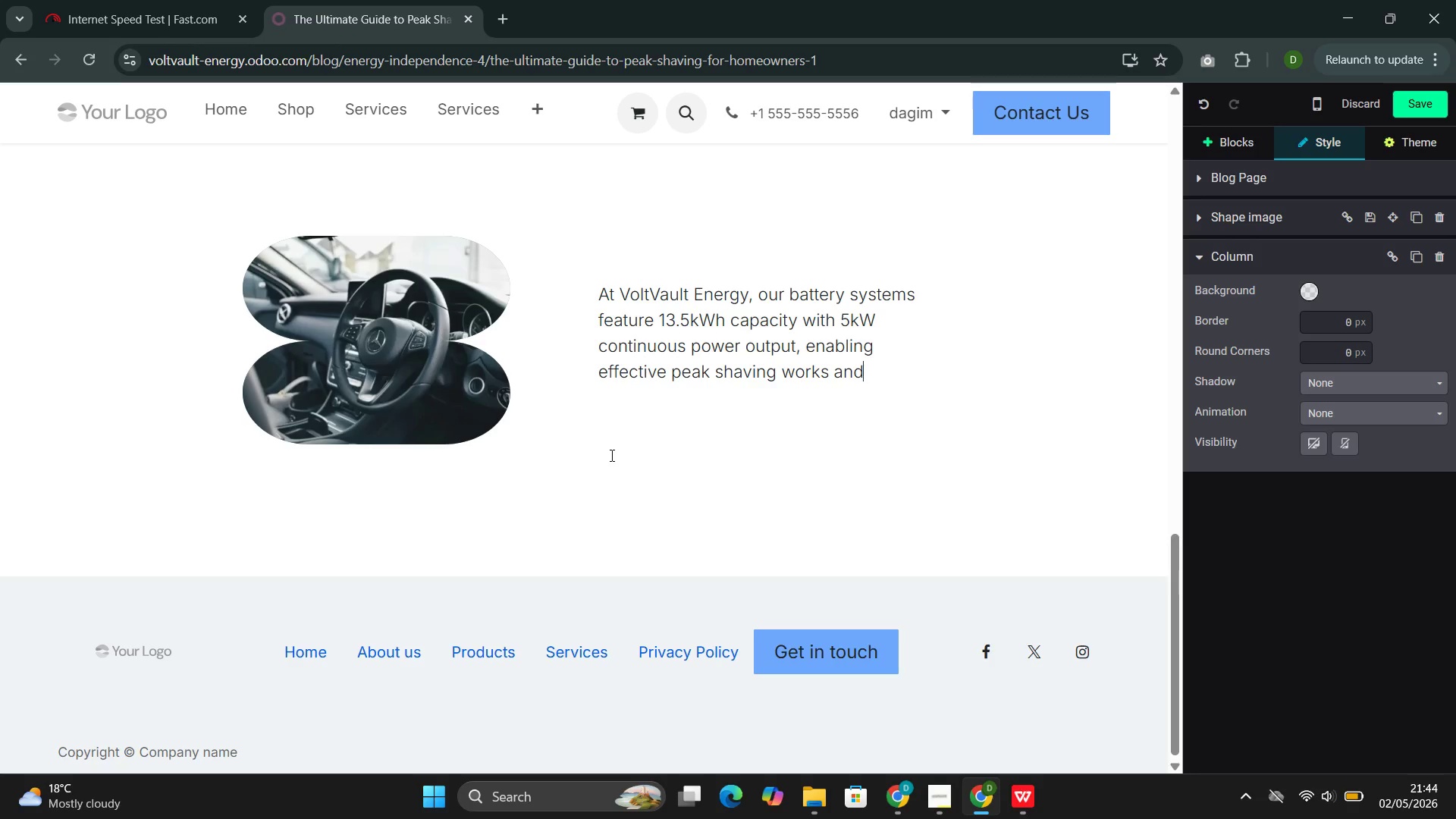 
key(Backspace)
 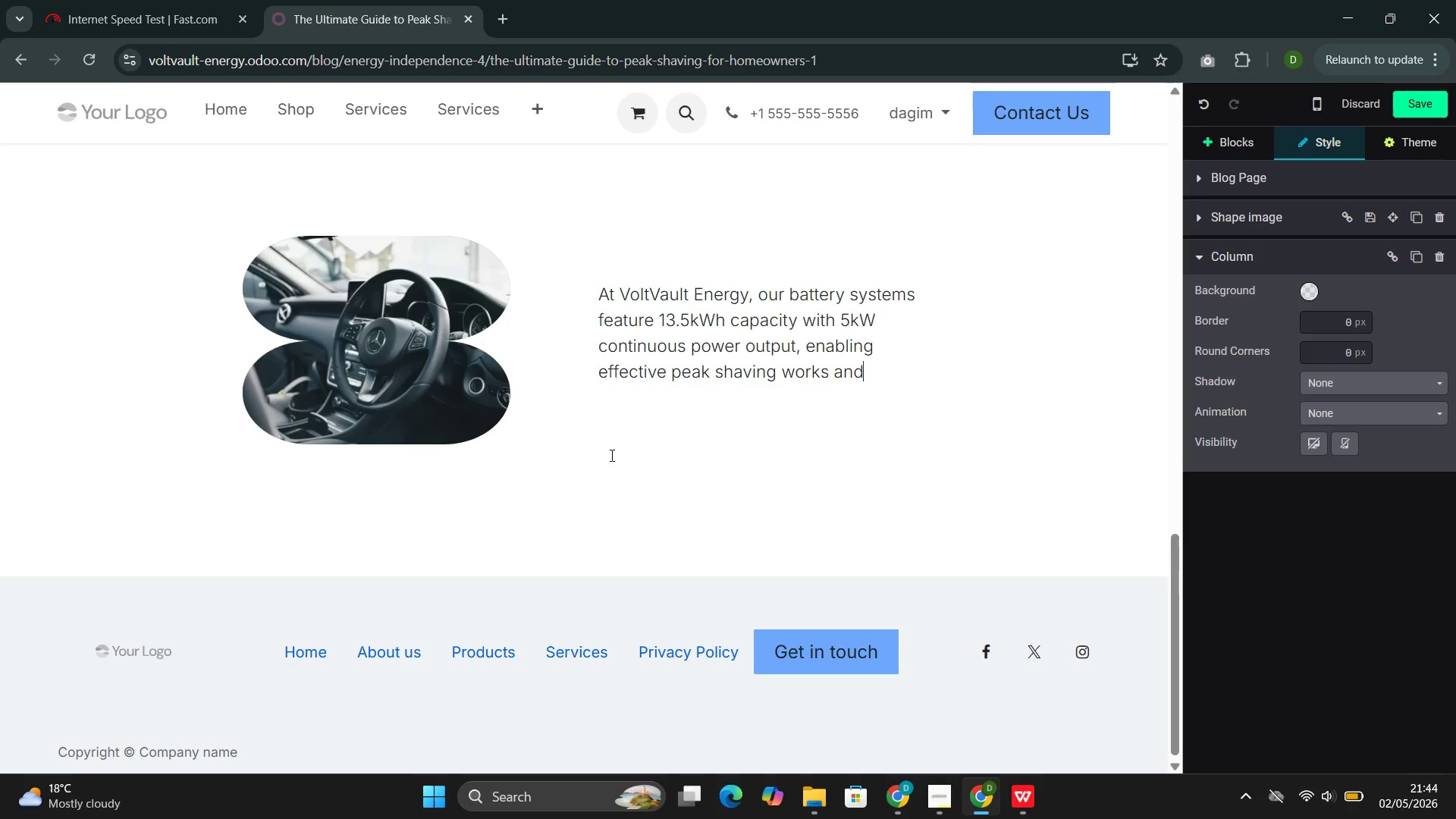 
key(Backspace)
 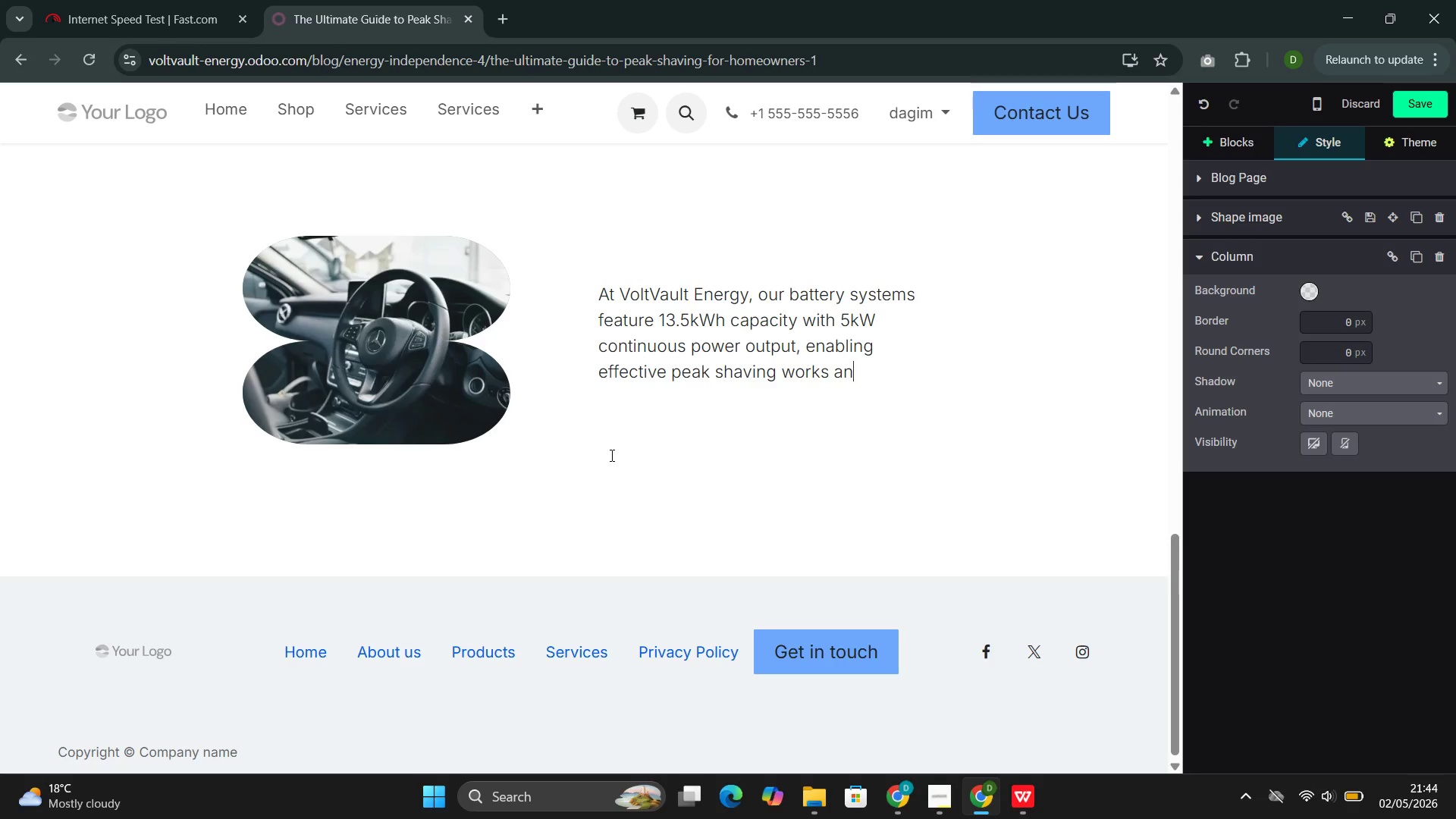 
key(Backspace)
 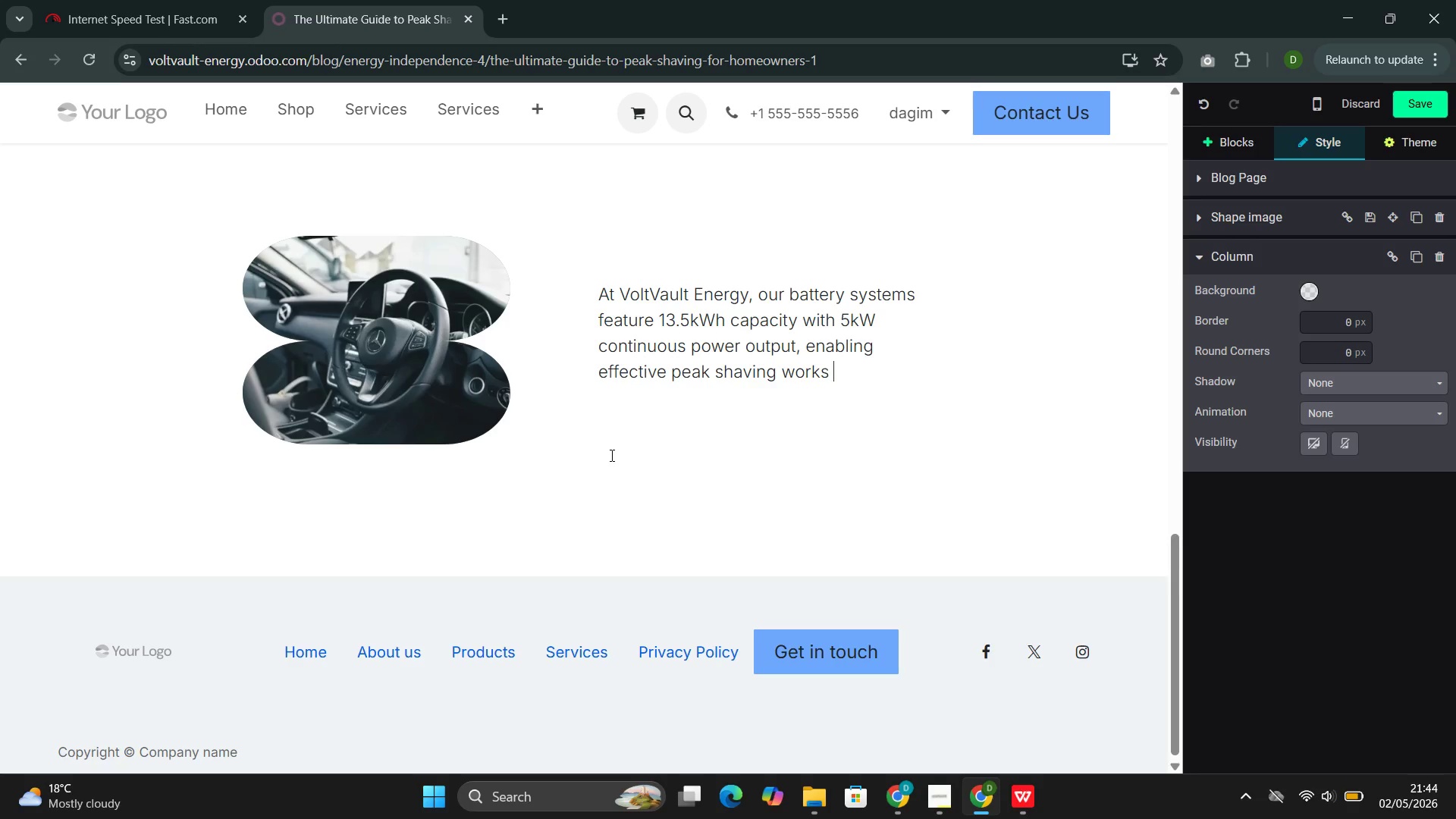 
key(Backspace)
 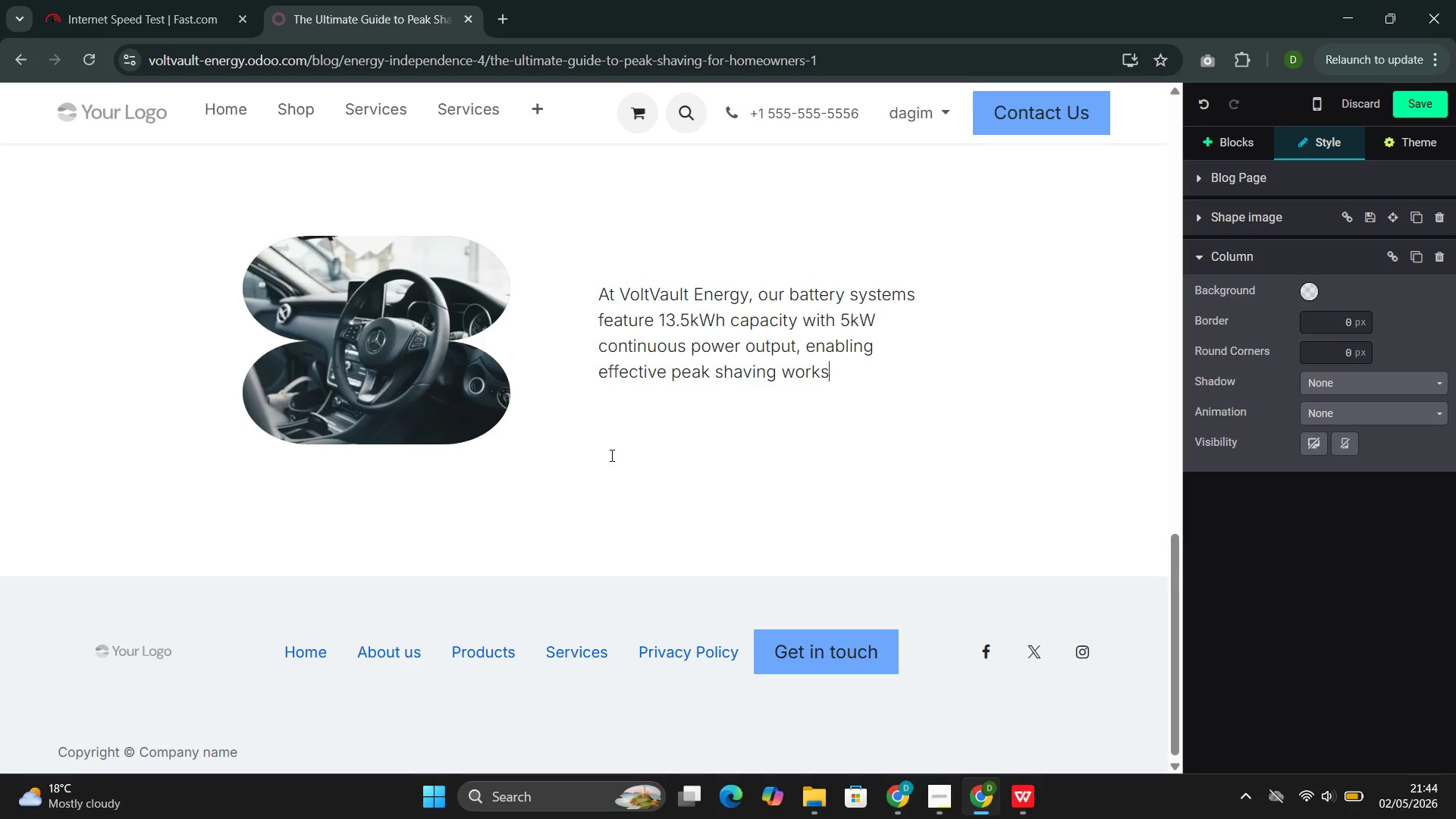 
key(Backspace)
 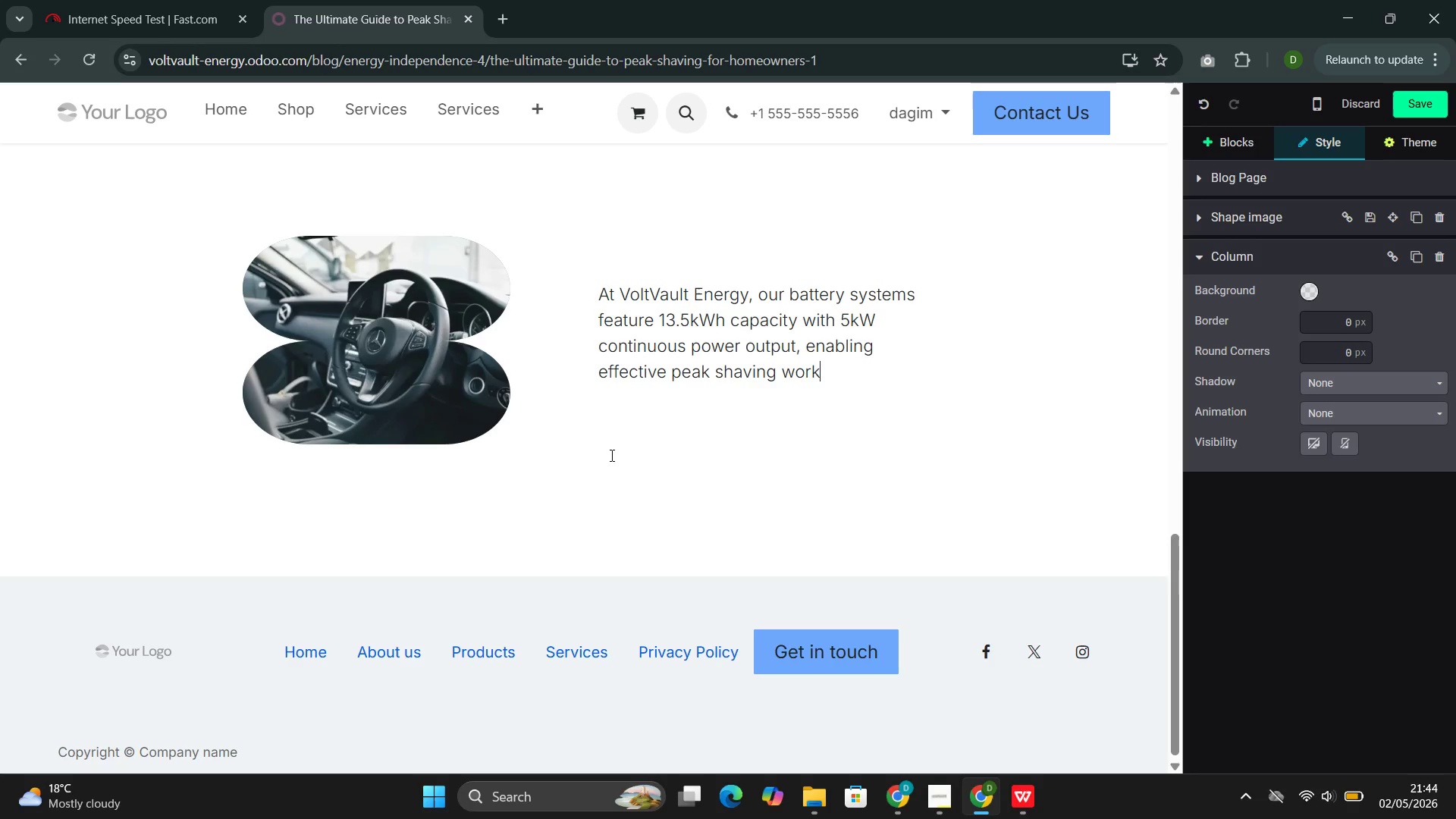 
key(Backspace)
 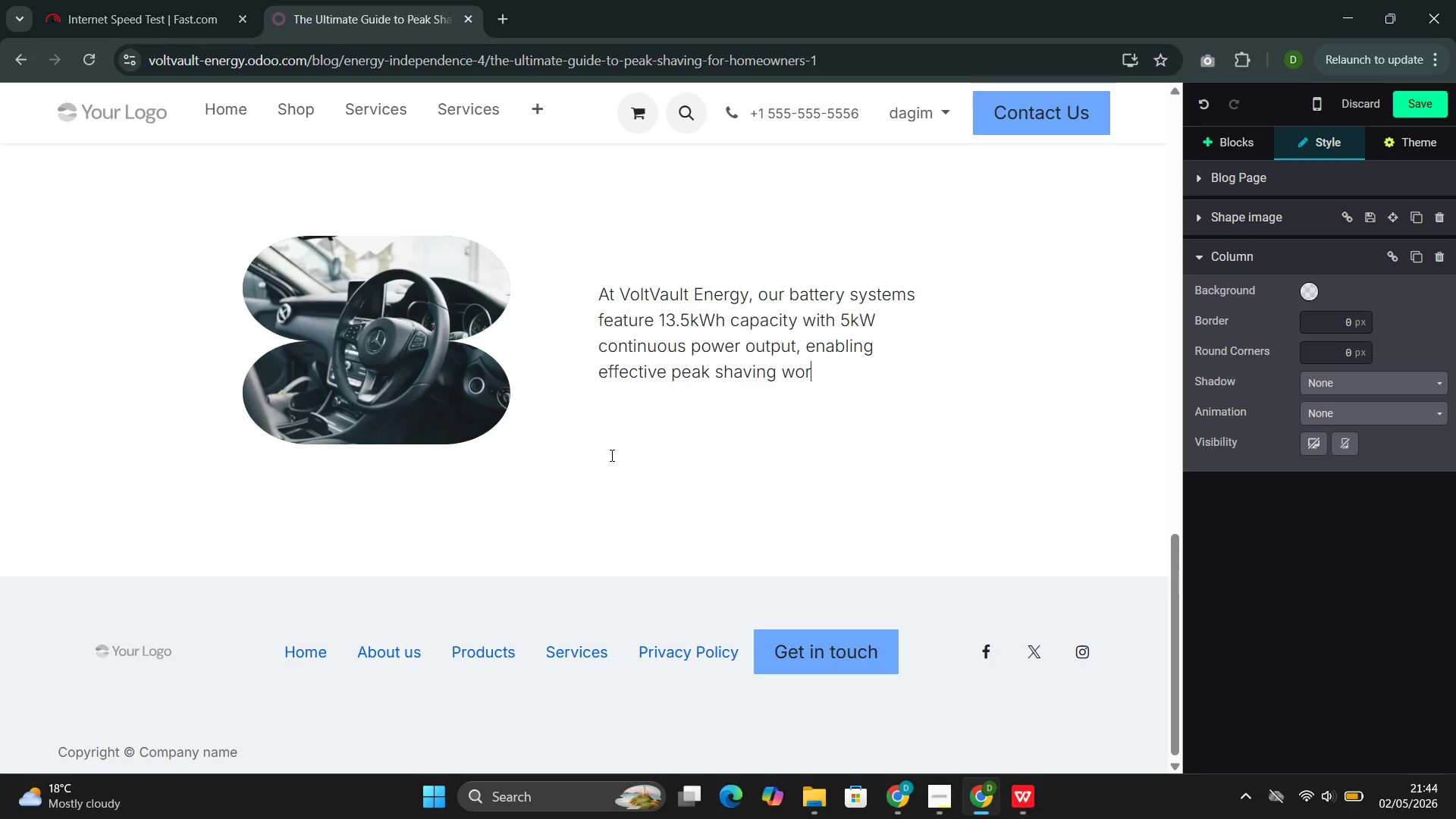 
key(Backspace)
 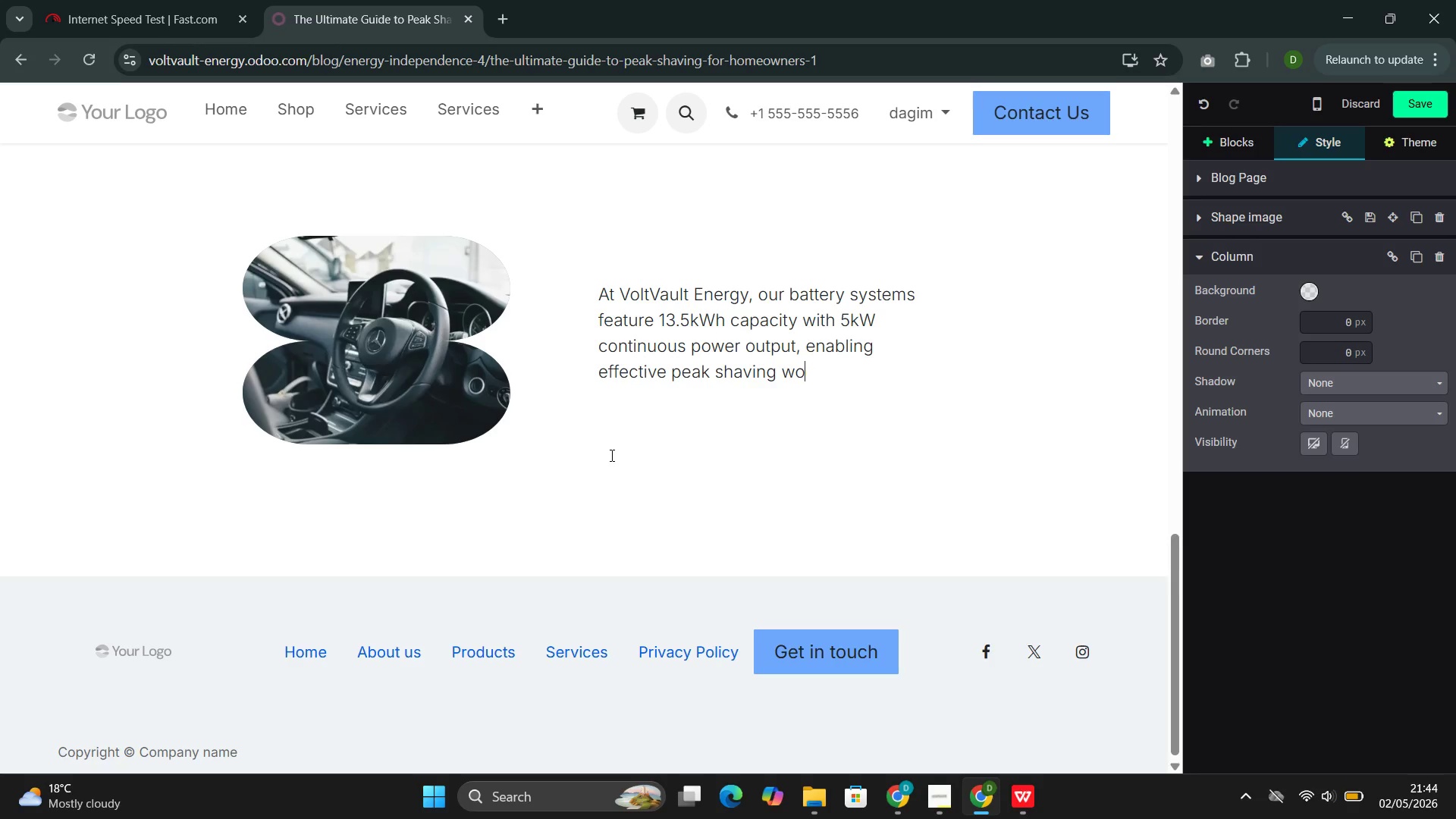 
key(Backspace)
 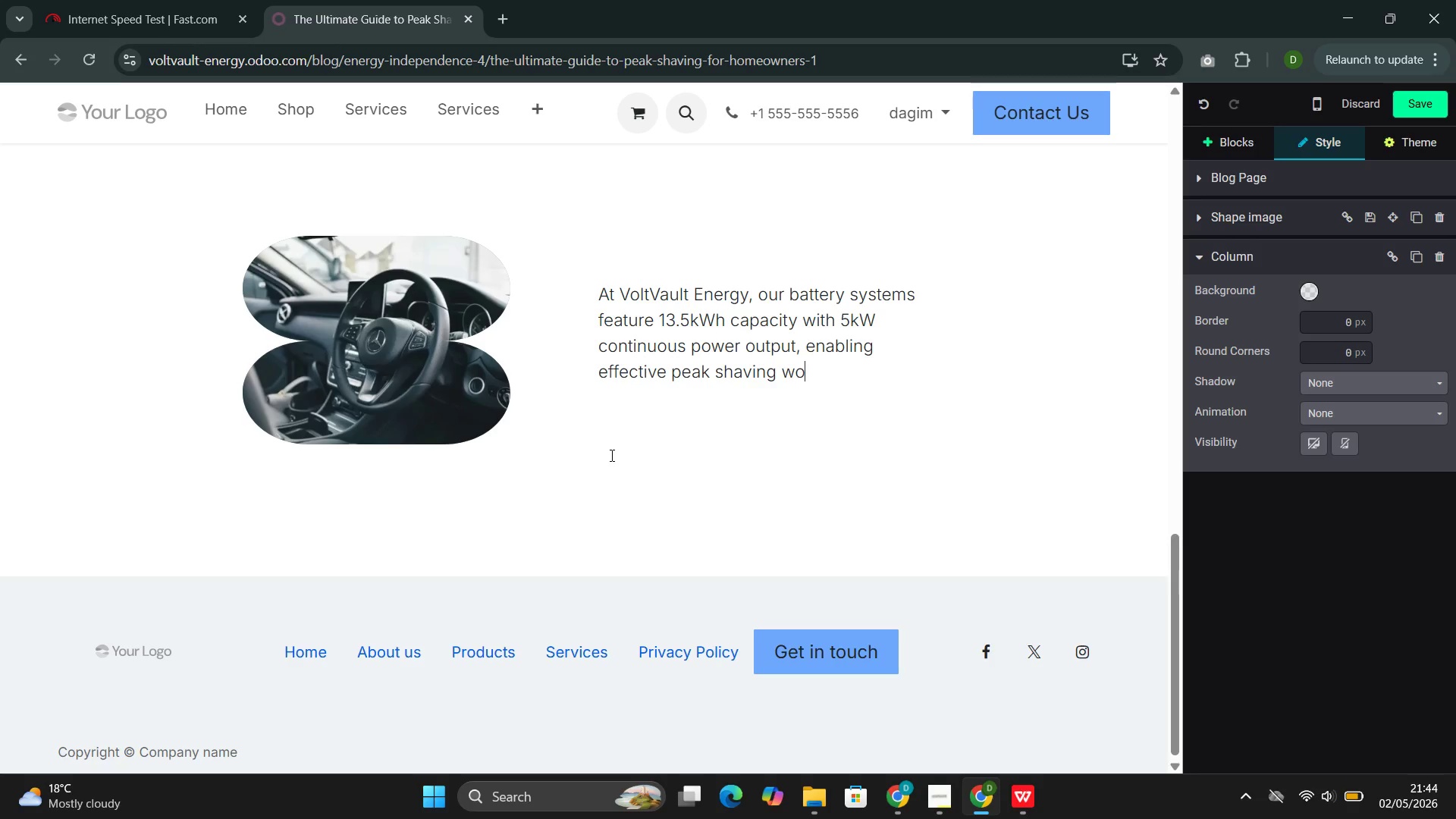 
key(Backspace)
 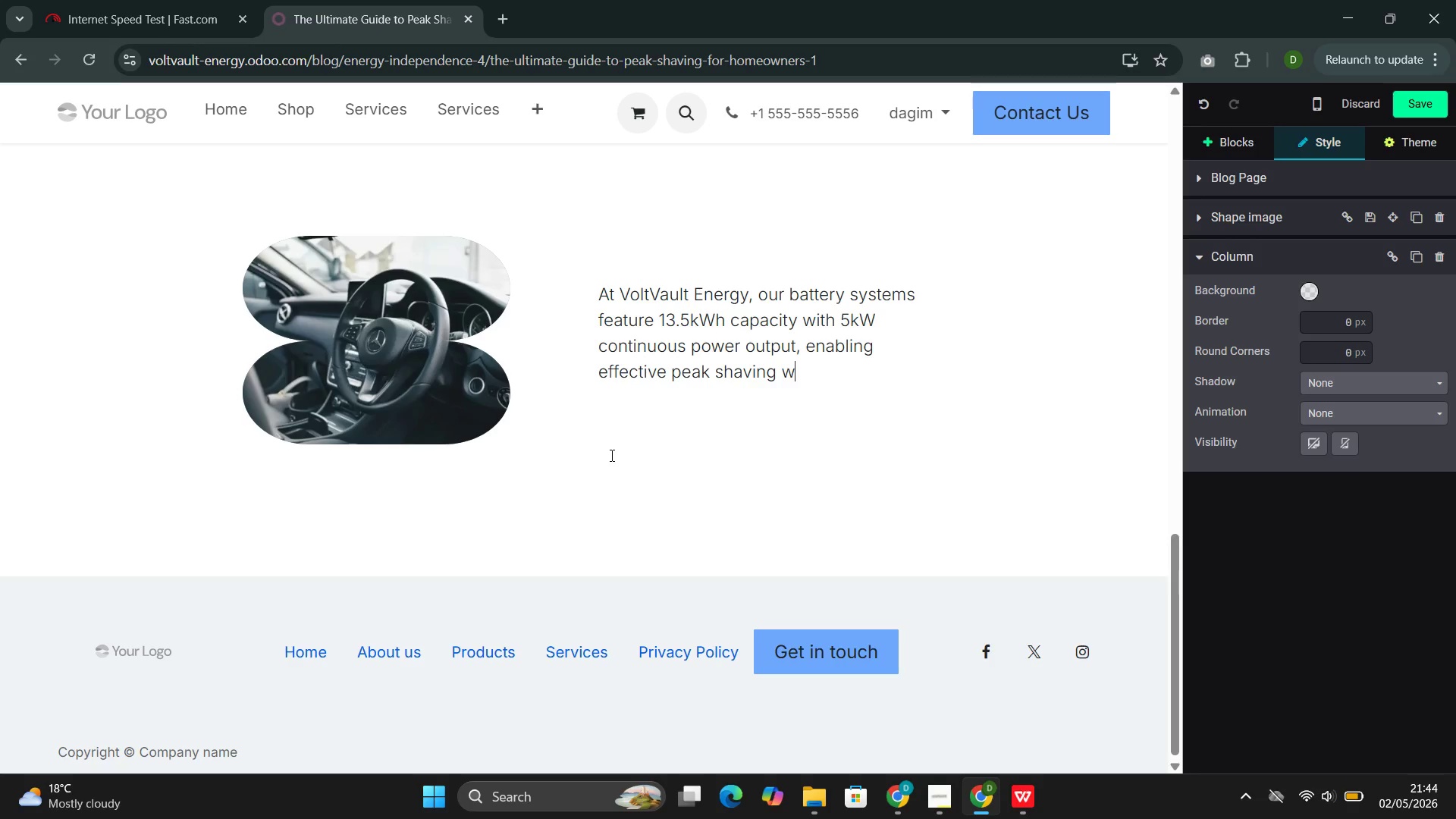 
key(Backspace)
 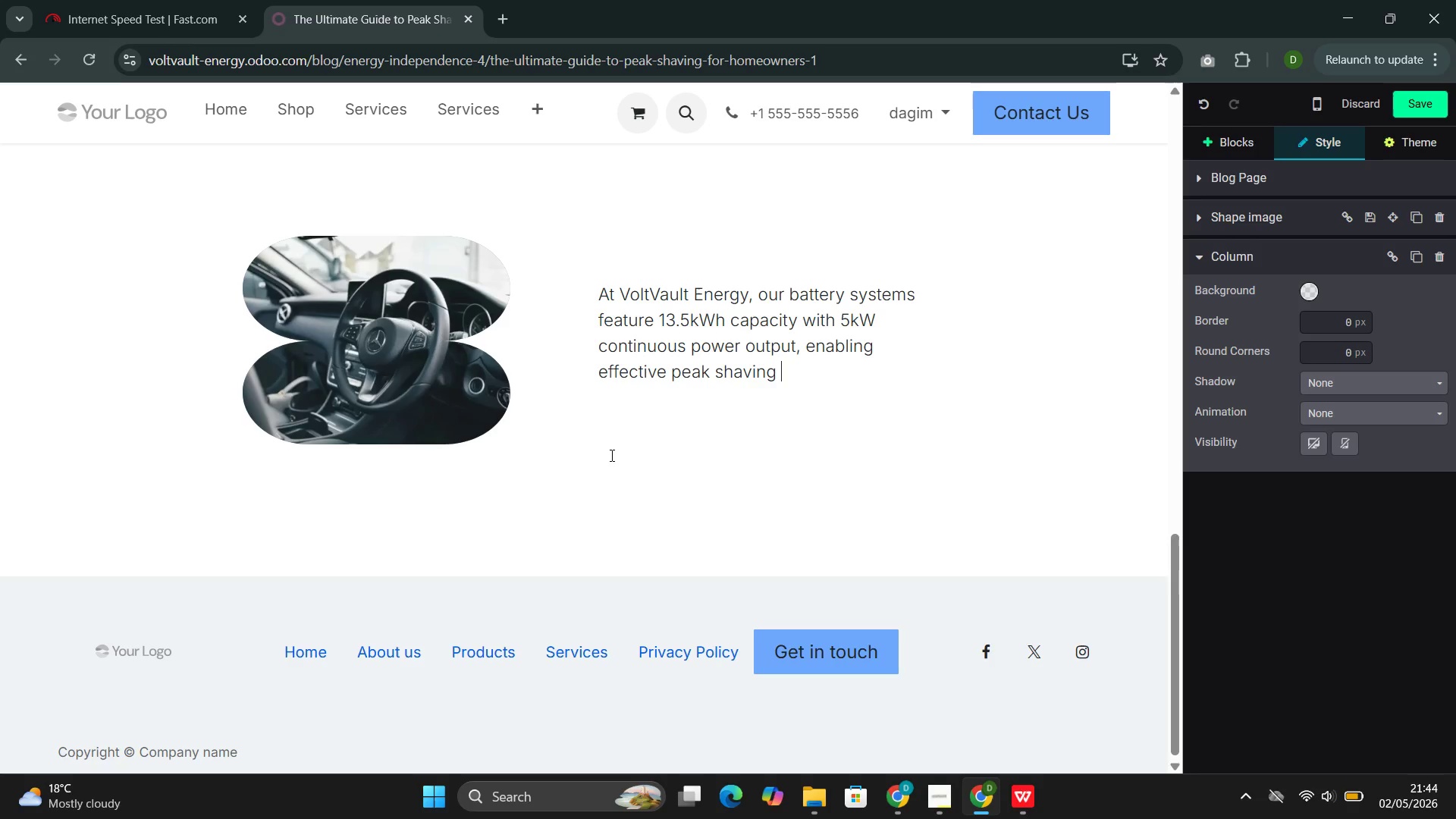 
wait(6.08)
 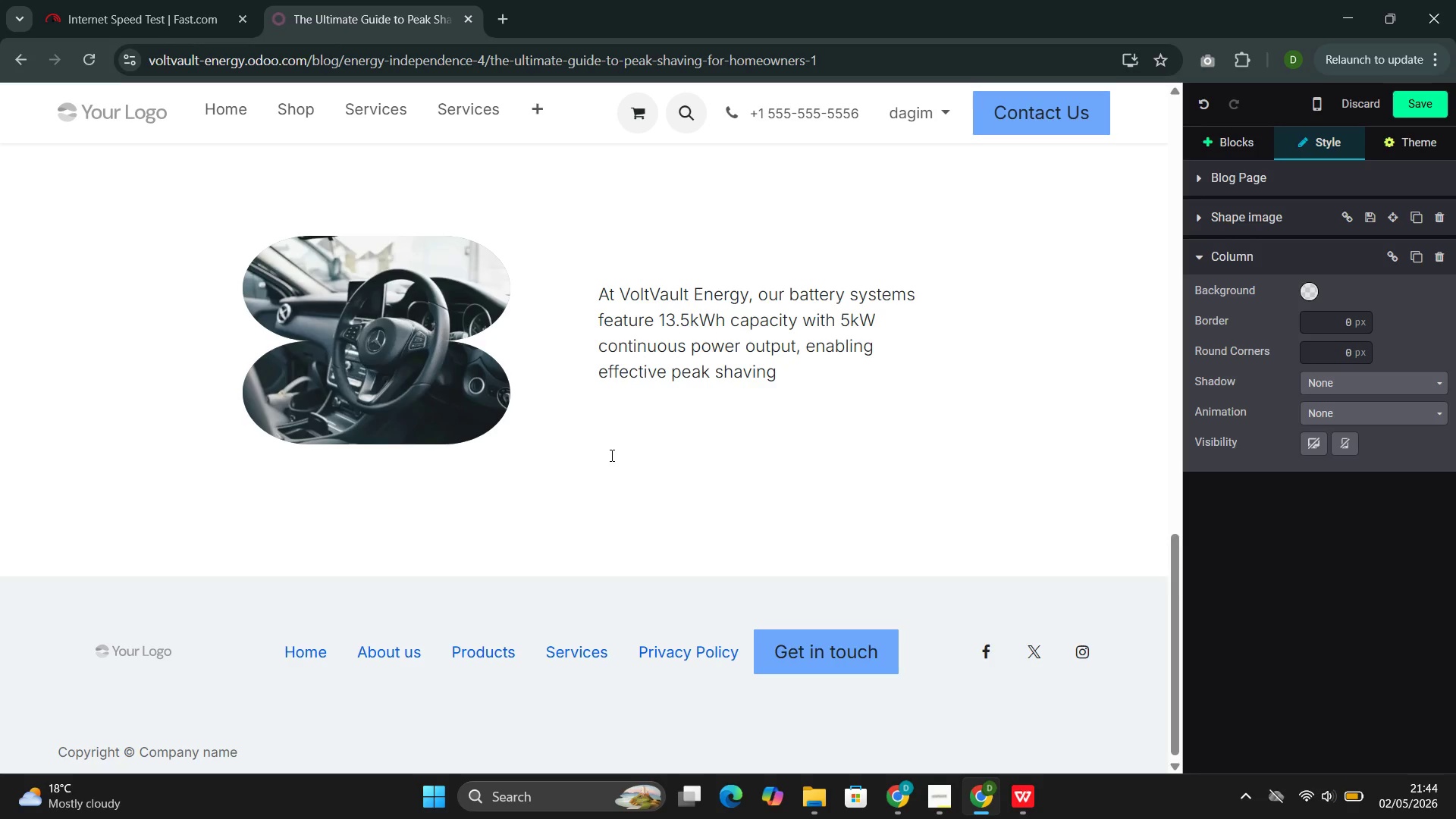 
type(for typical household )
 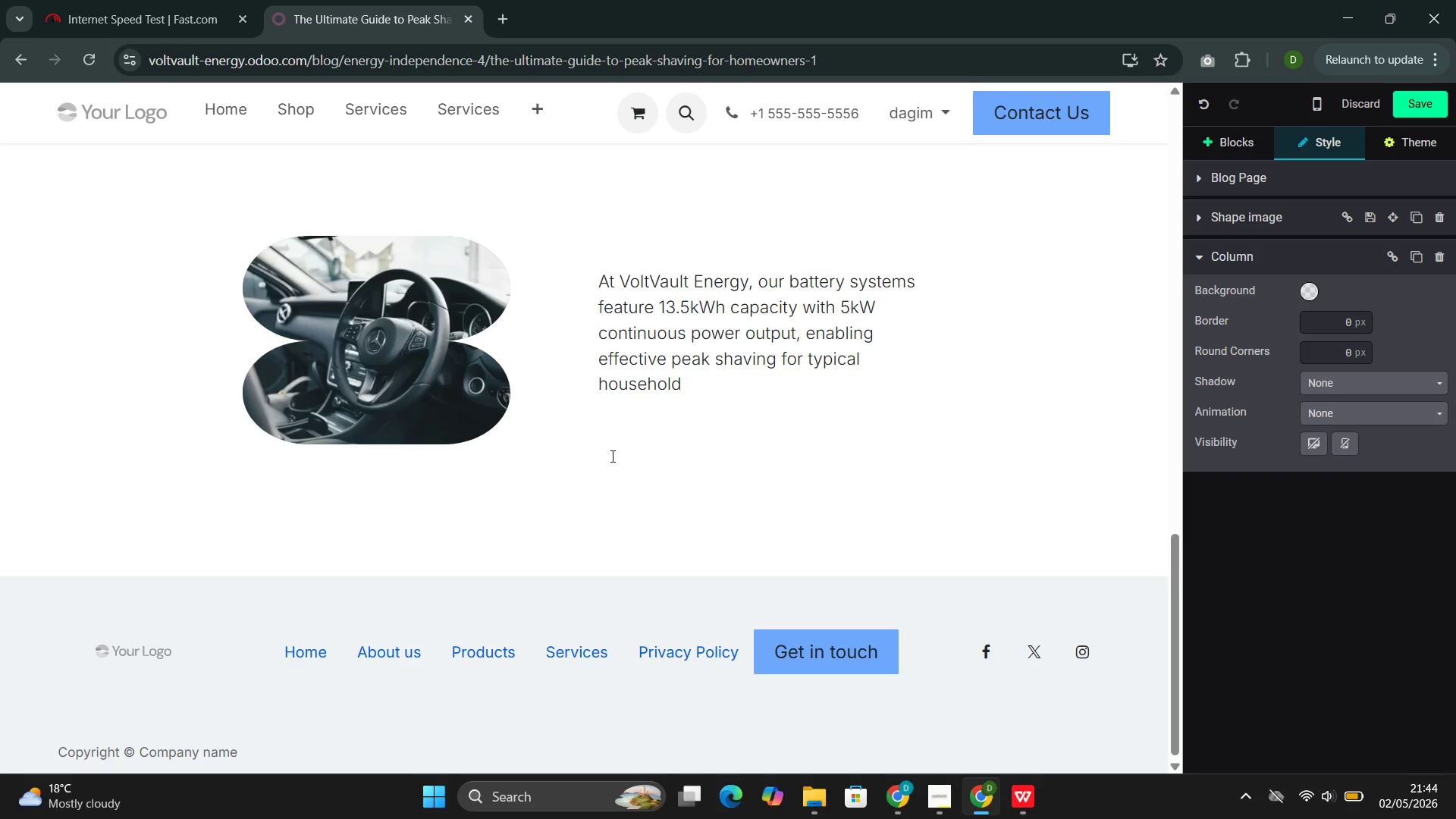 
type(load )
key(Backspace)
type(s. )
 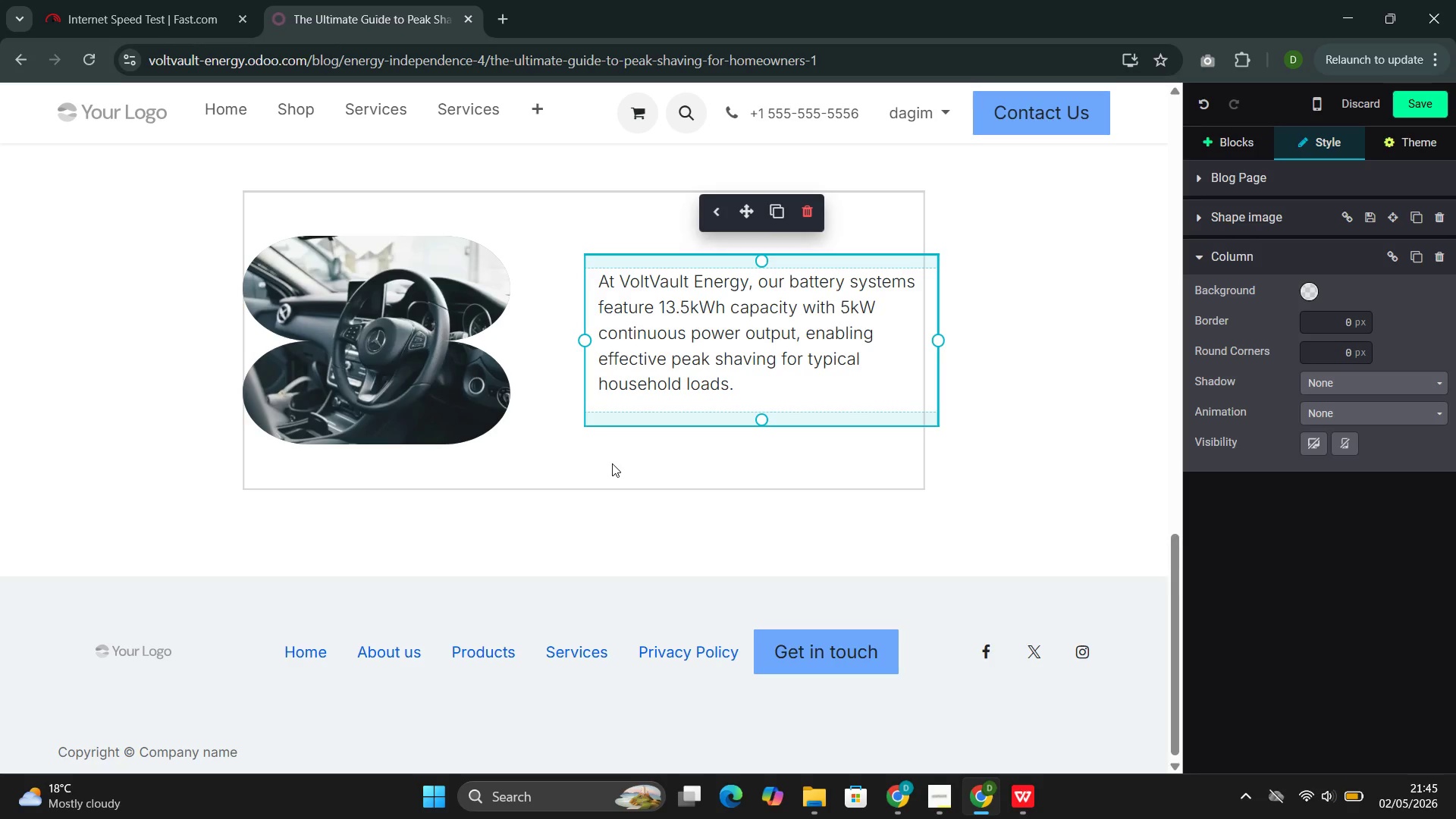 
wait(10.38)
 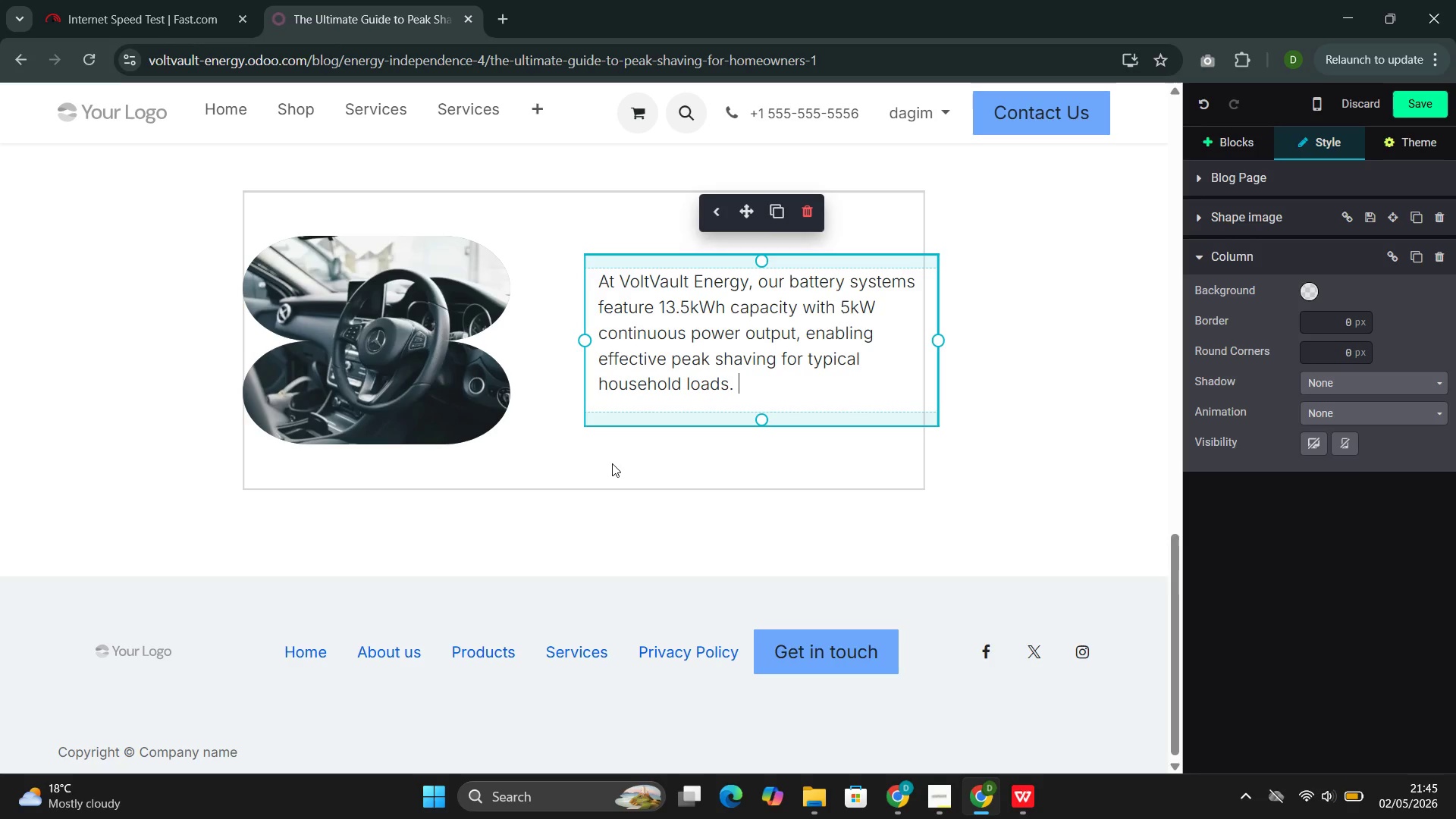 
type(Thsis)
key(Backspace)
key(Backspace)
key(Backspace)
type(is post explai)
 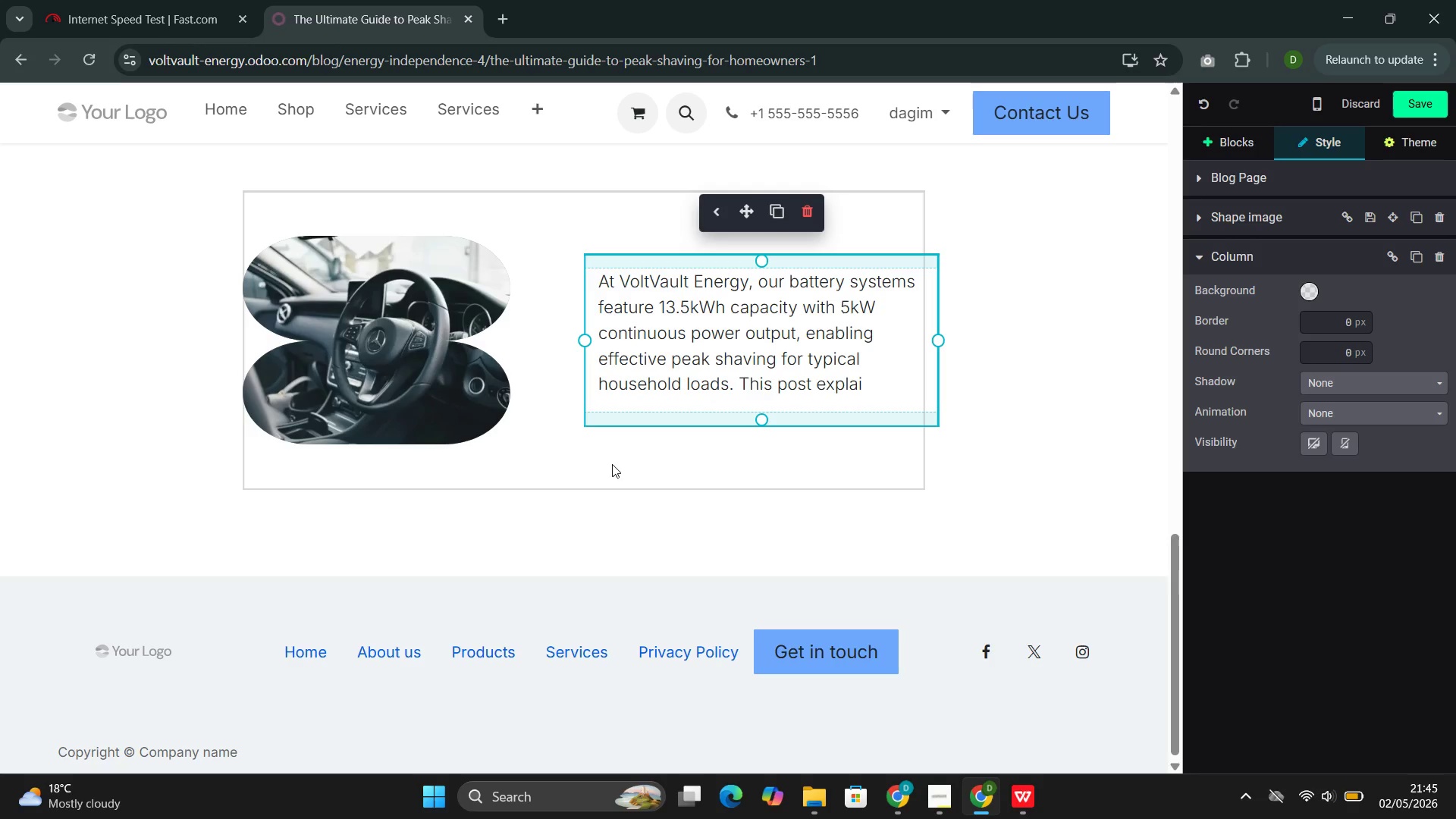 
wait(30.0)
 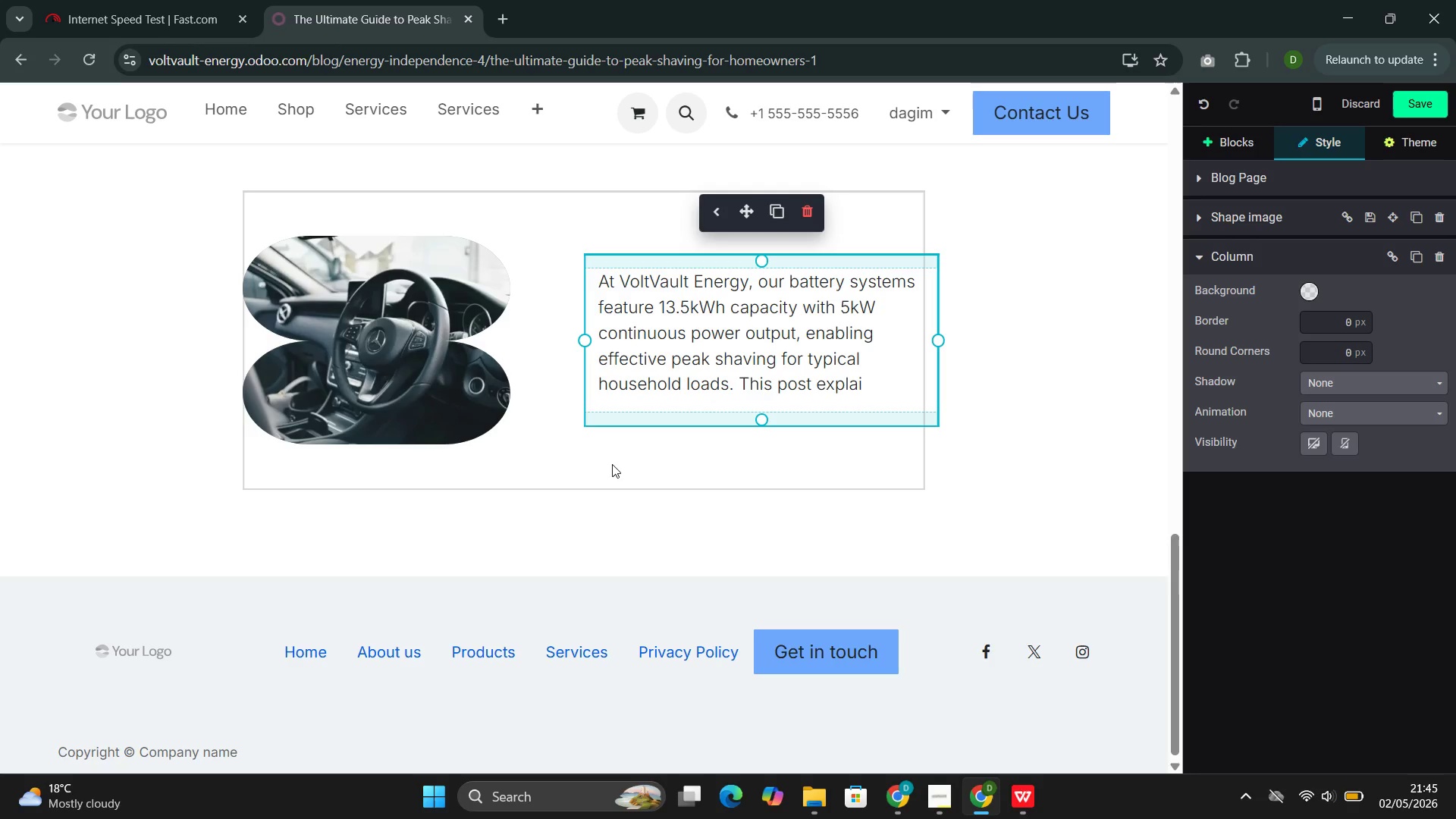 
type(ns how peak shaving wot)
key(Backspace)
type(rj)
key(Backspace)
type(ks and w)
 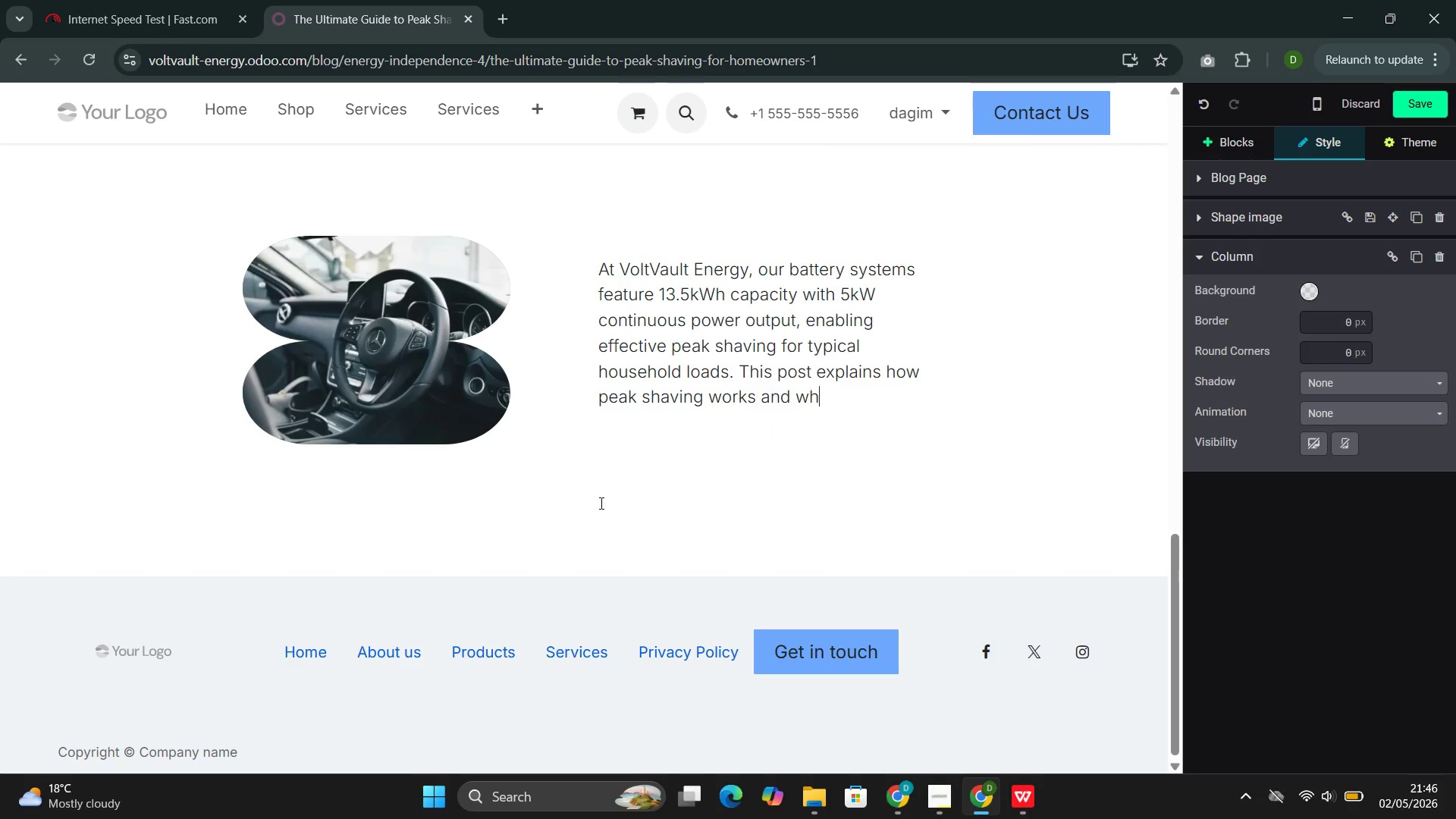 
type(hat kind of sac)
key(Backspace)
type(ving )
 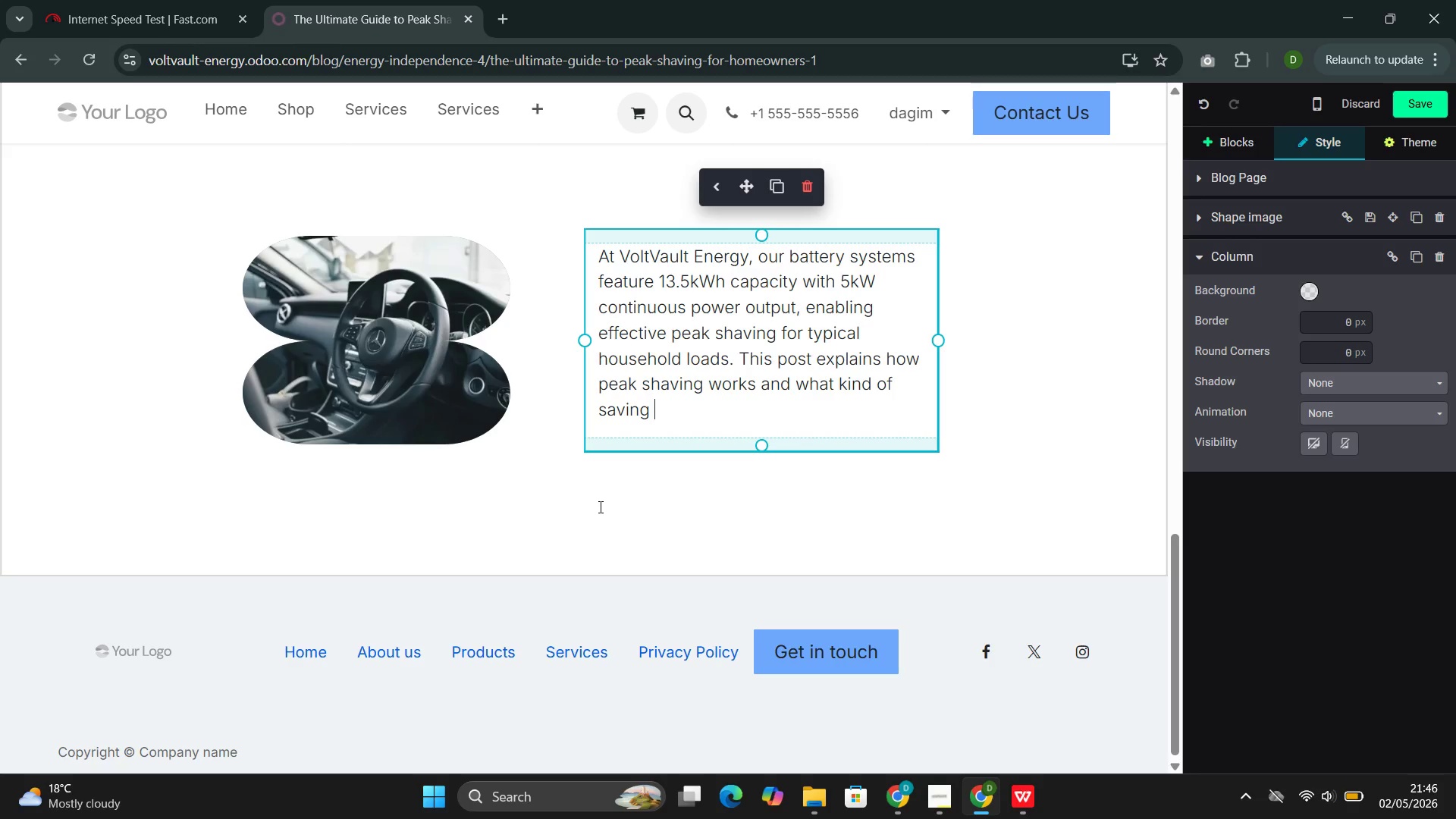 
wait(30.64)
 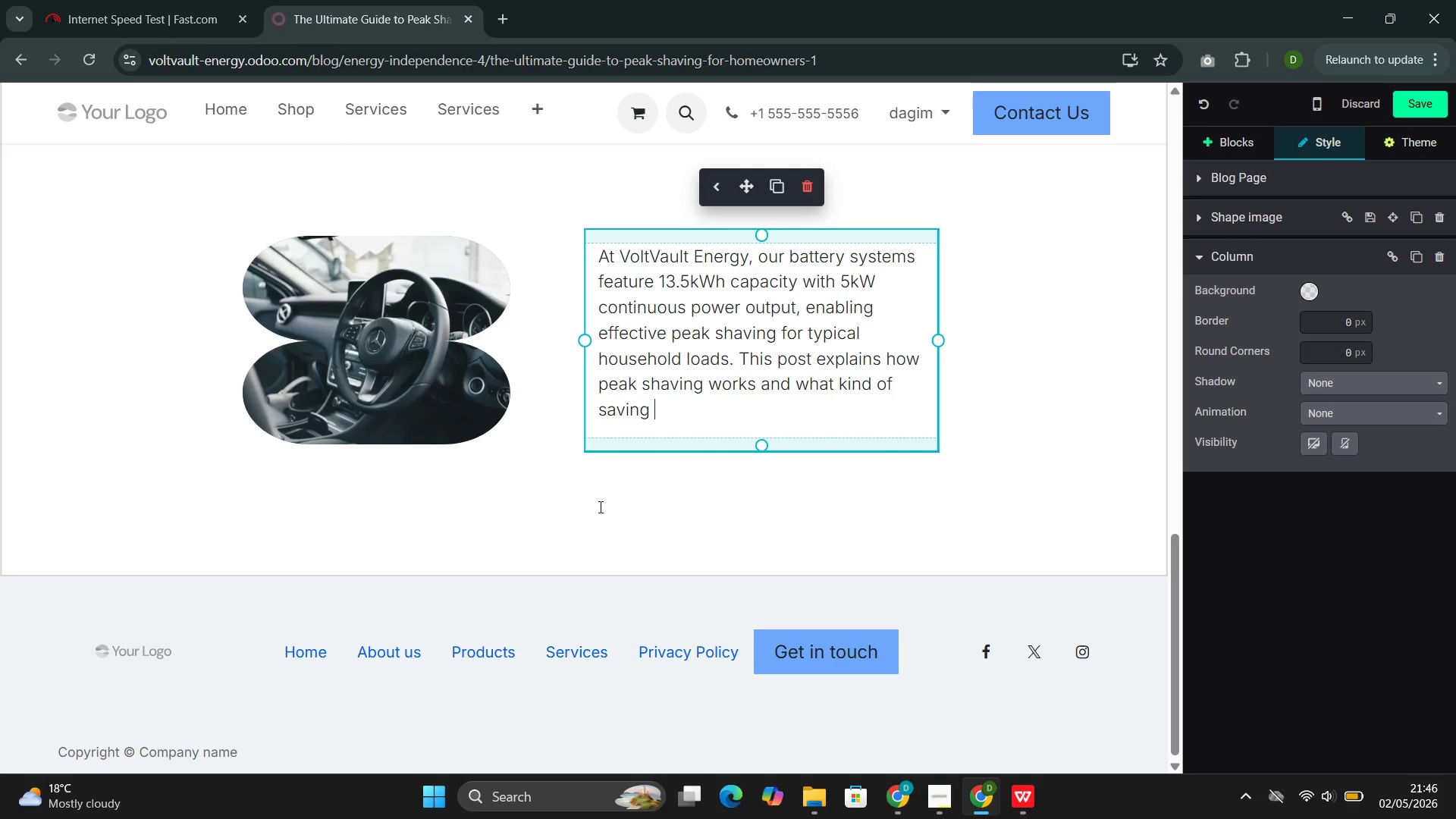 
type(homeowners )
 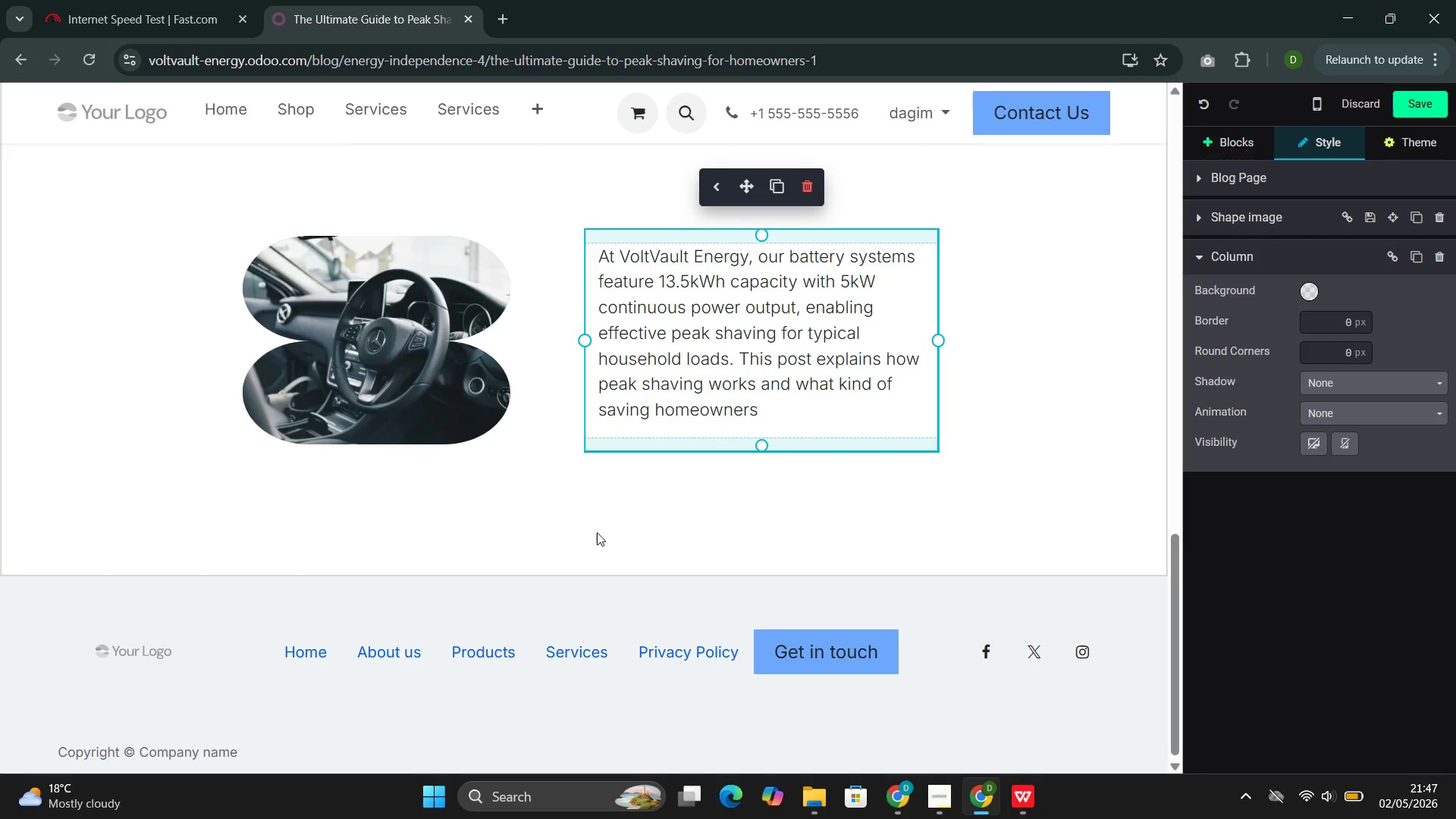 
wait(6.61)
 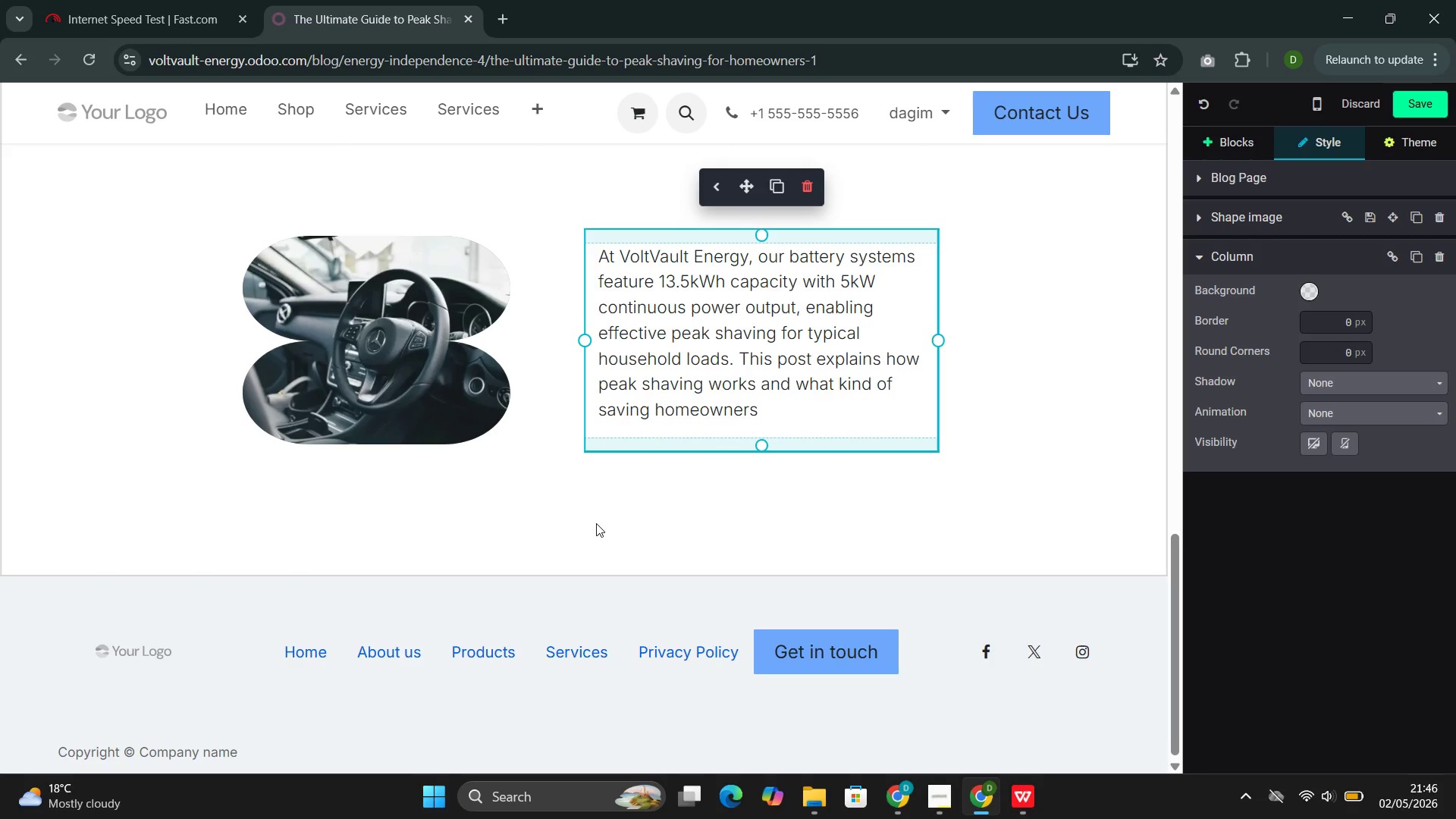 
type(cna )
key(Backspace)
key(Backspace)
key(Backspace)
type(an expect)
 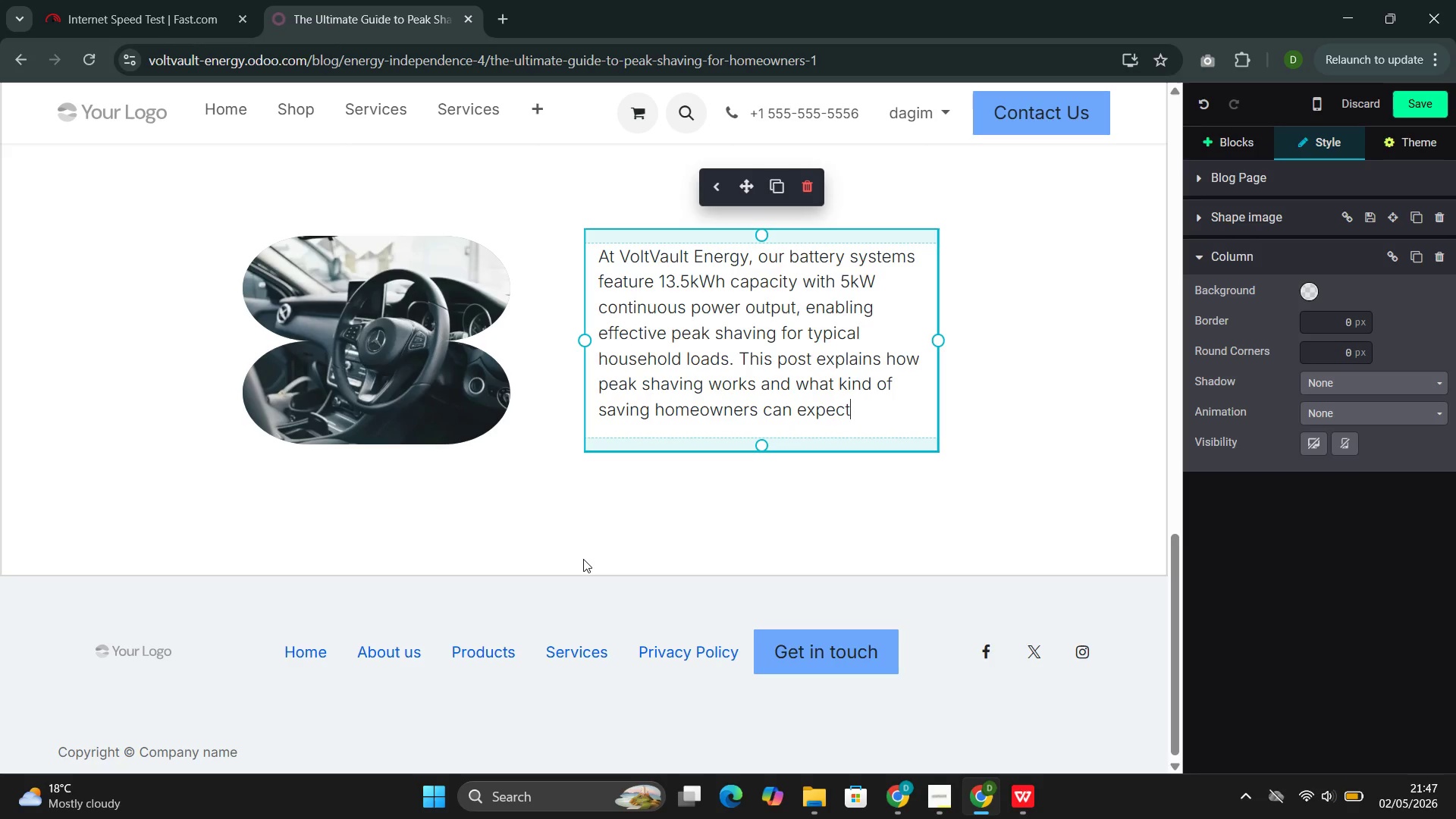 
wait(17.67)
 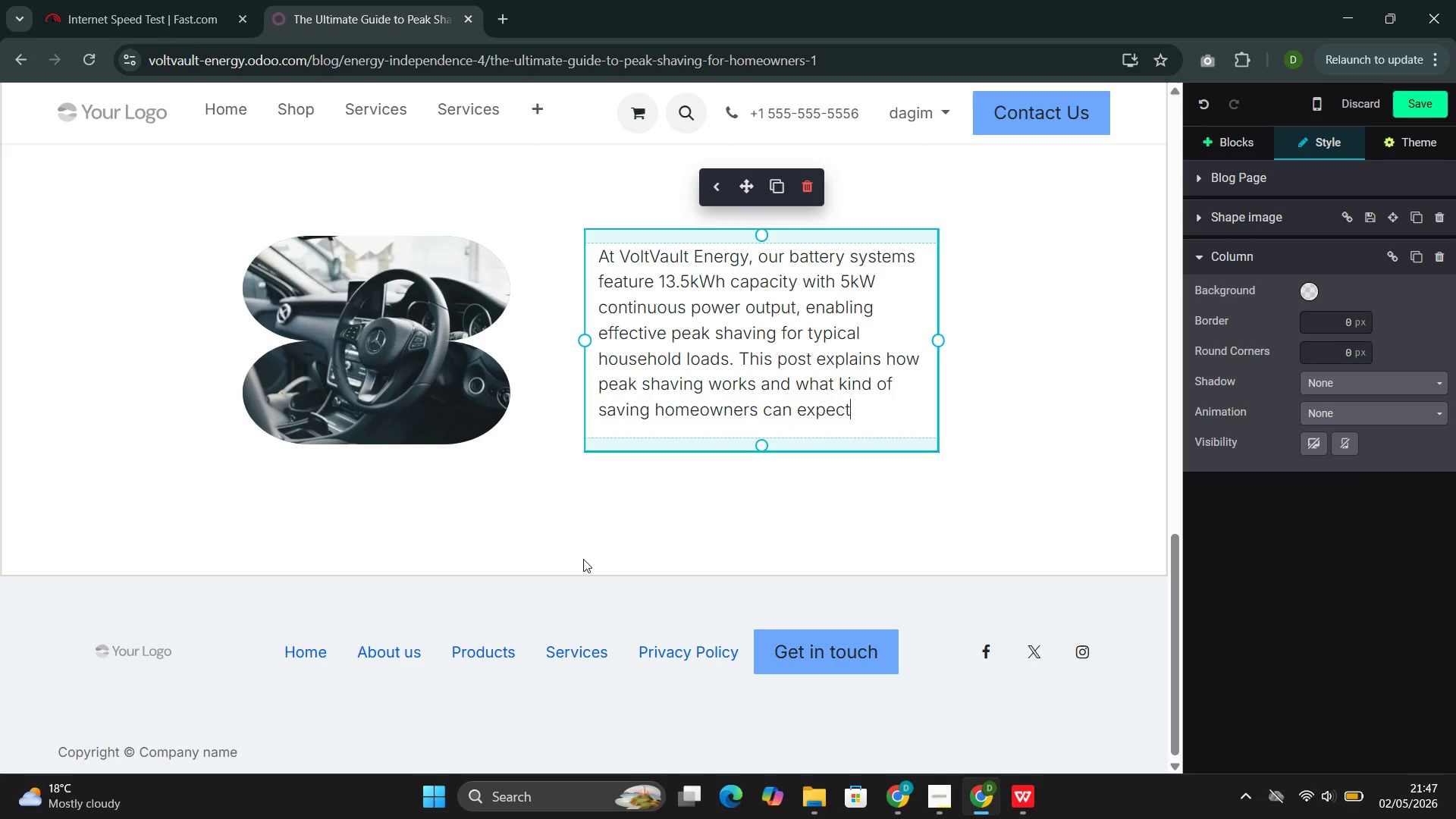 
key(Period)
 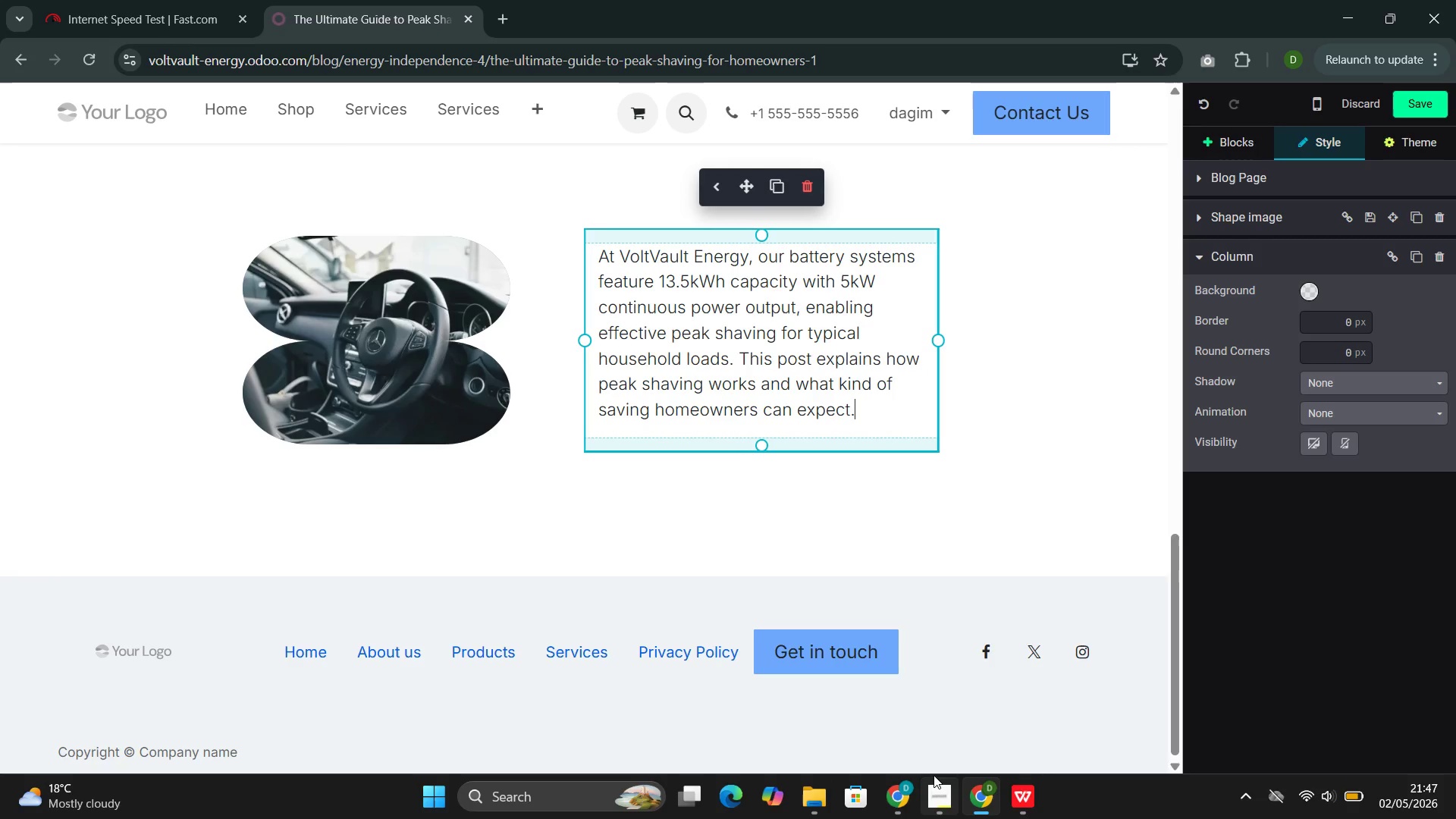 
wait(5.86)
 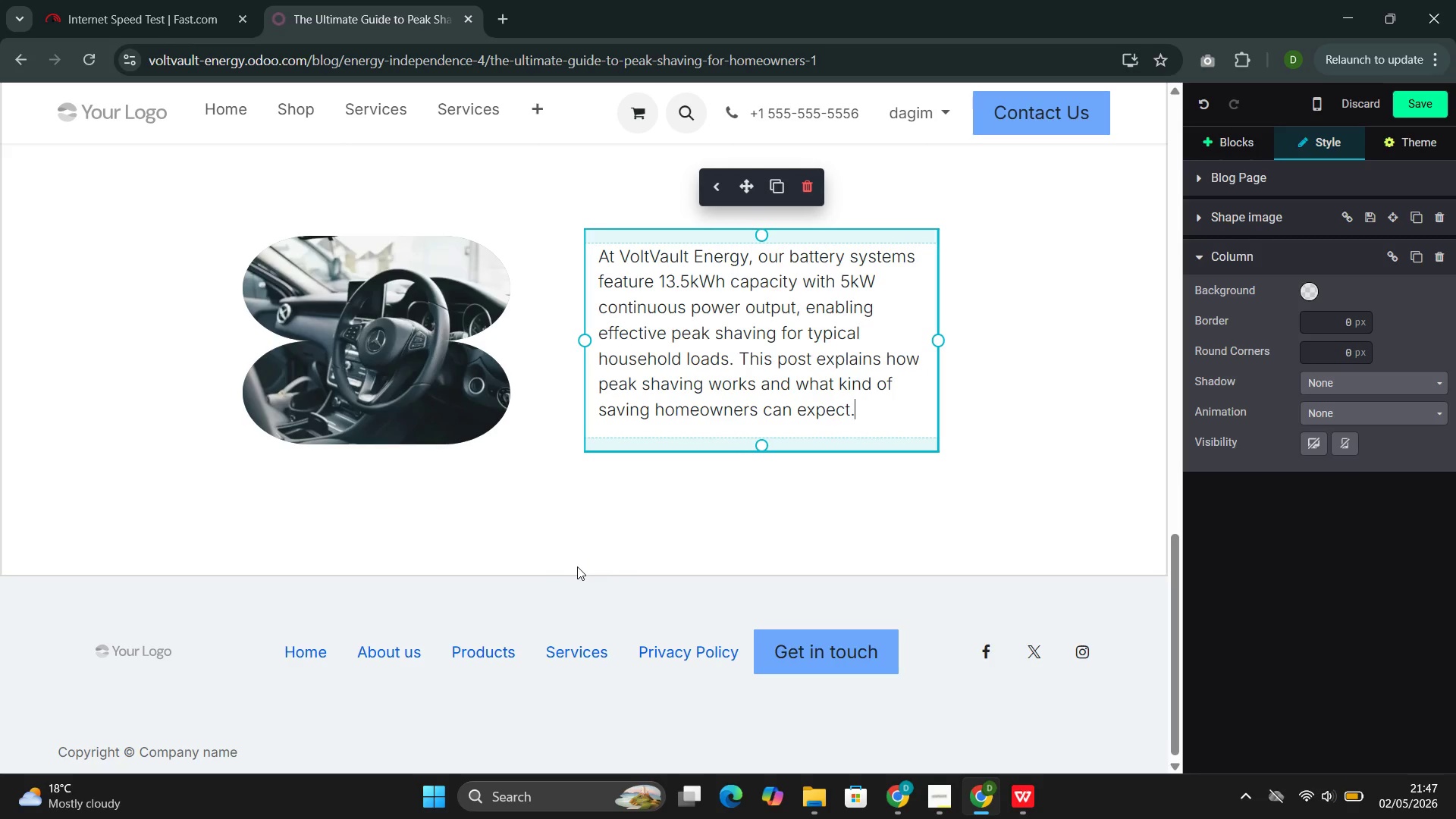 
left_click([899, 673])